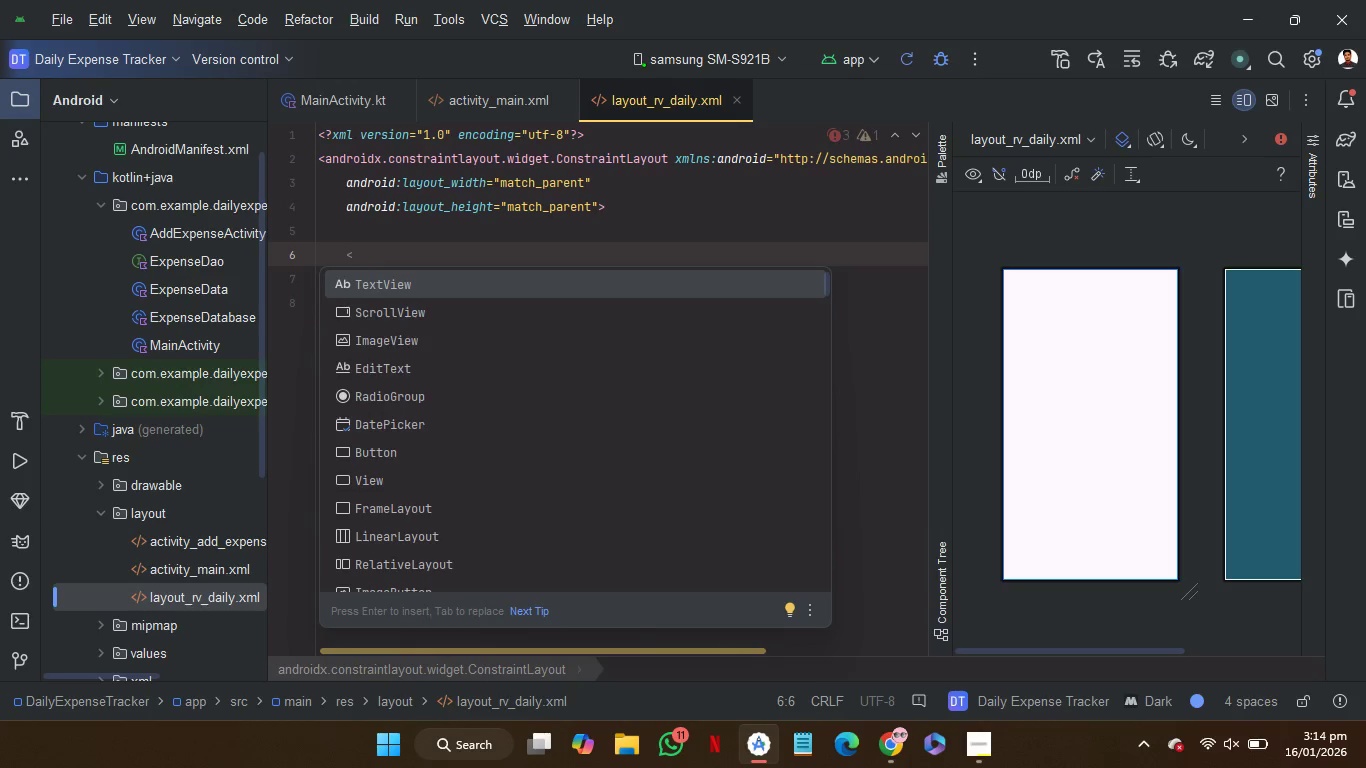 
type(CV)
 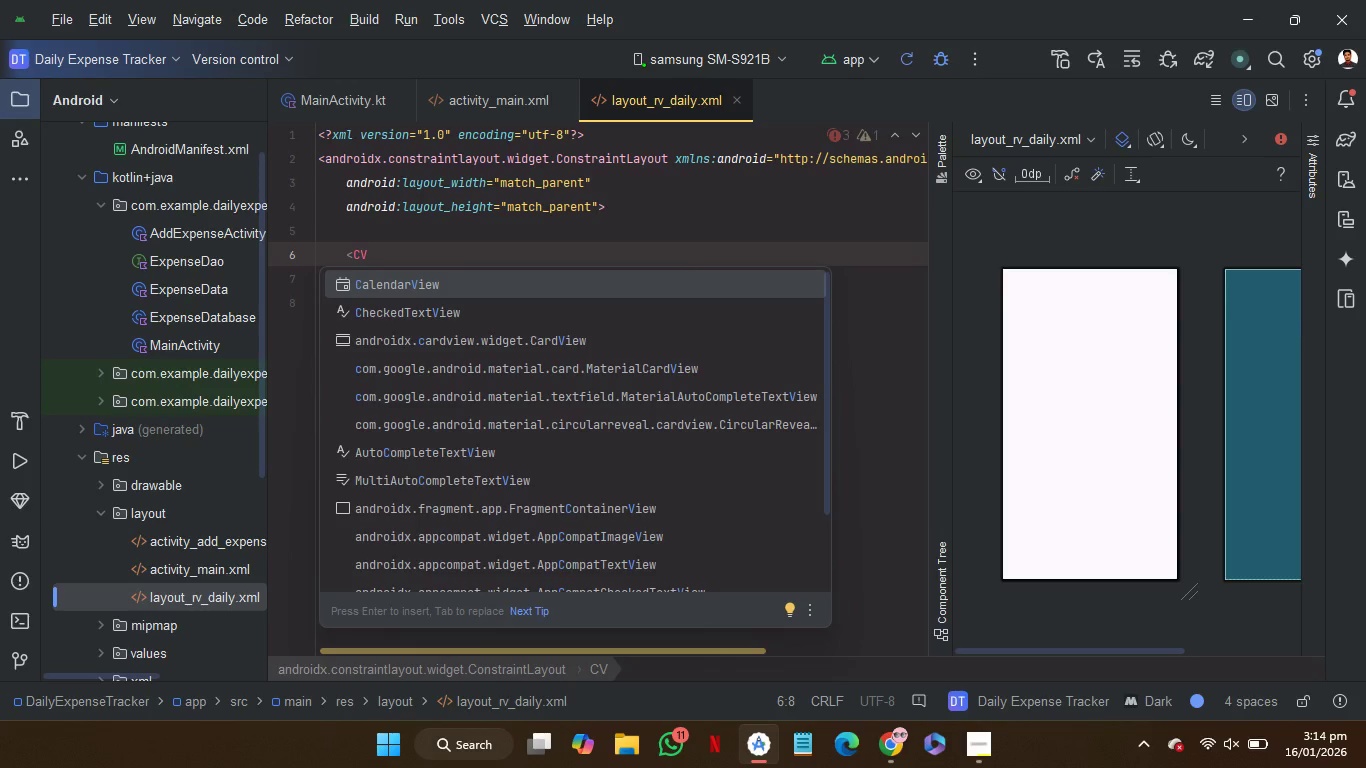 
key(ArrowDown)
 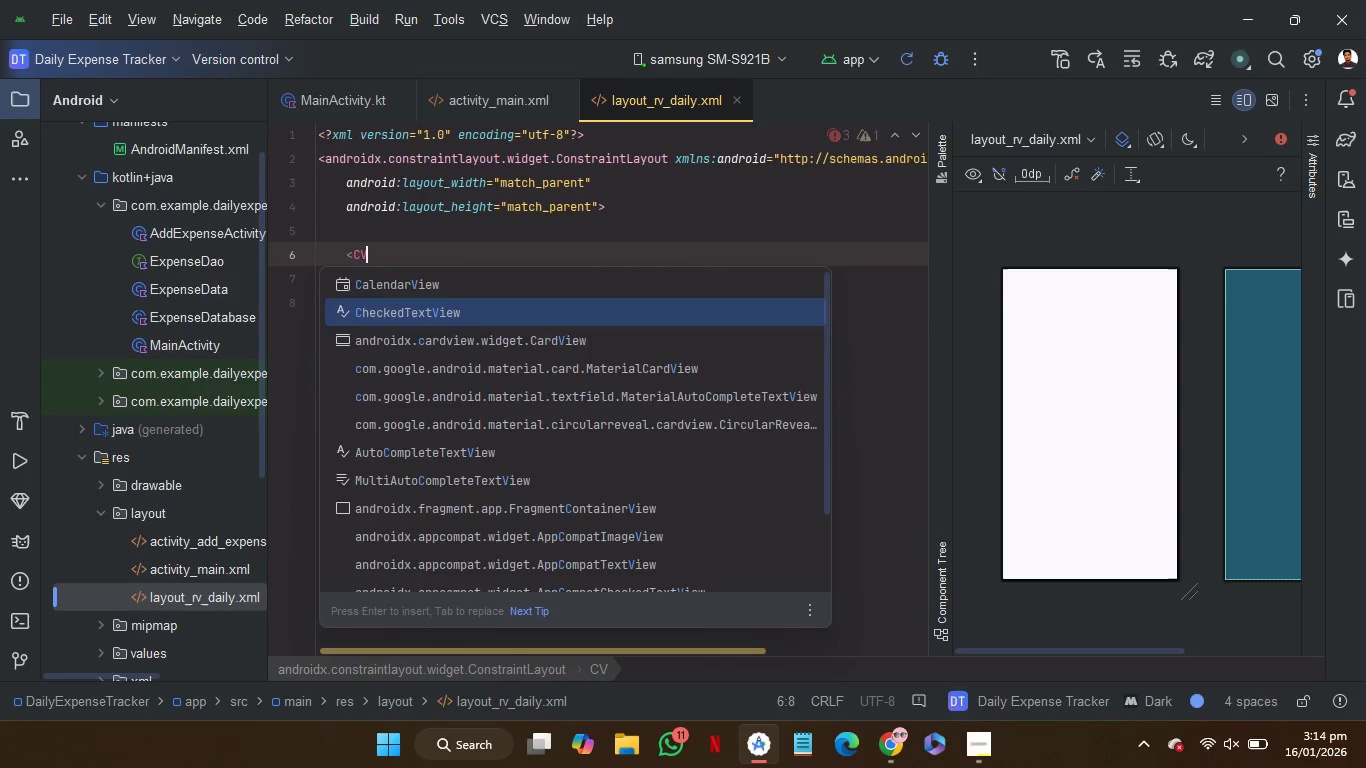 
key(ArrowDown)
 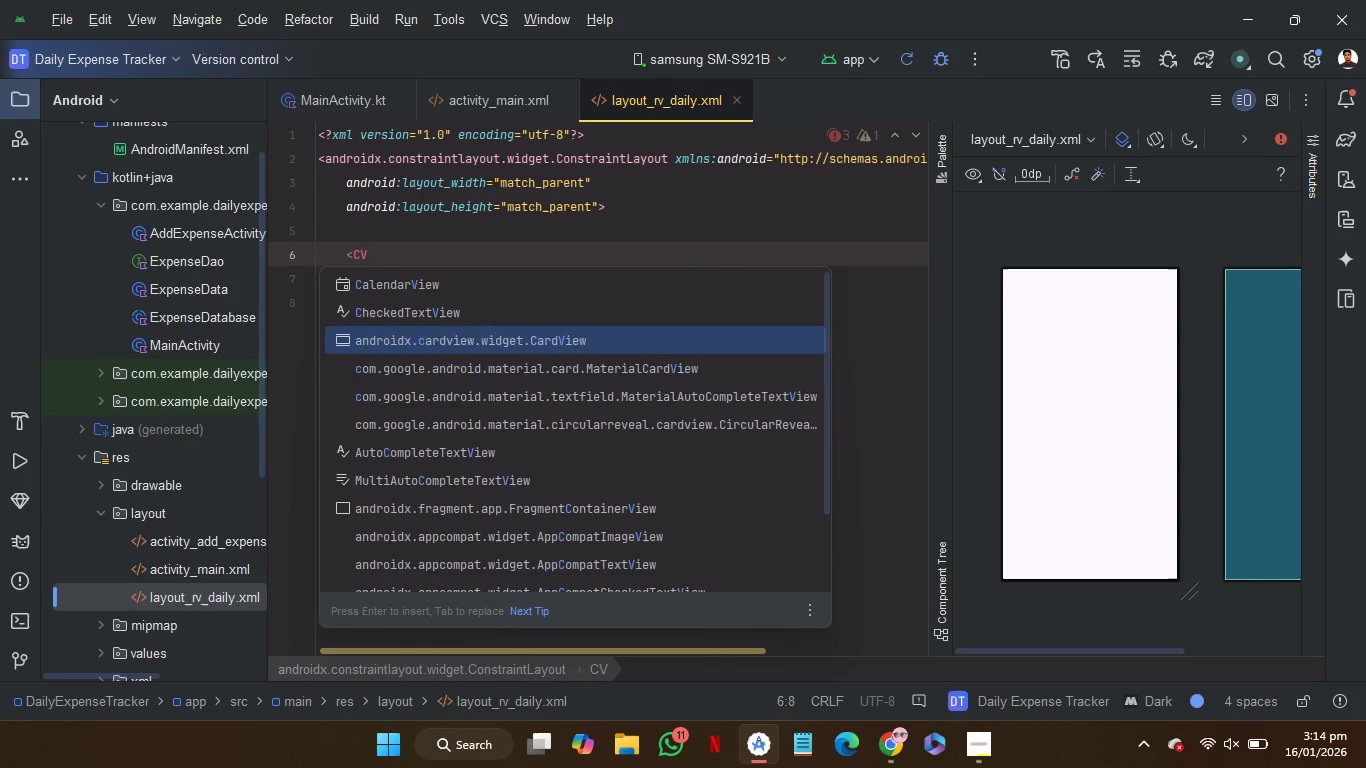 
key(ArrowDown)
 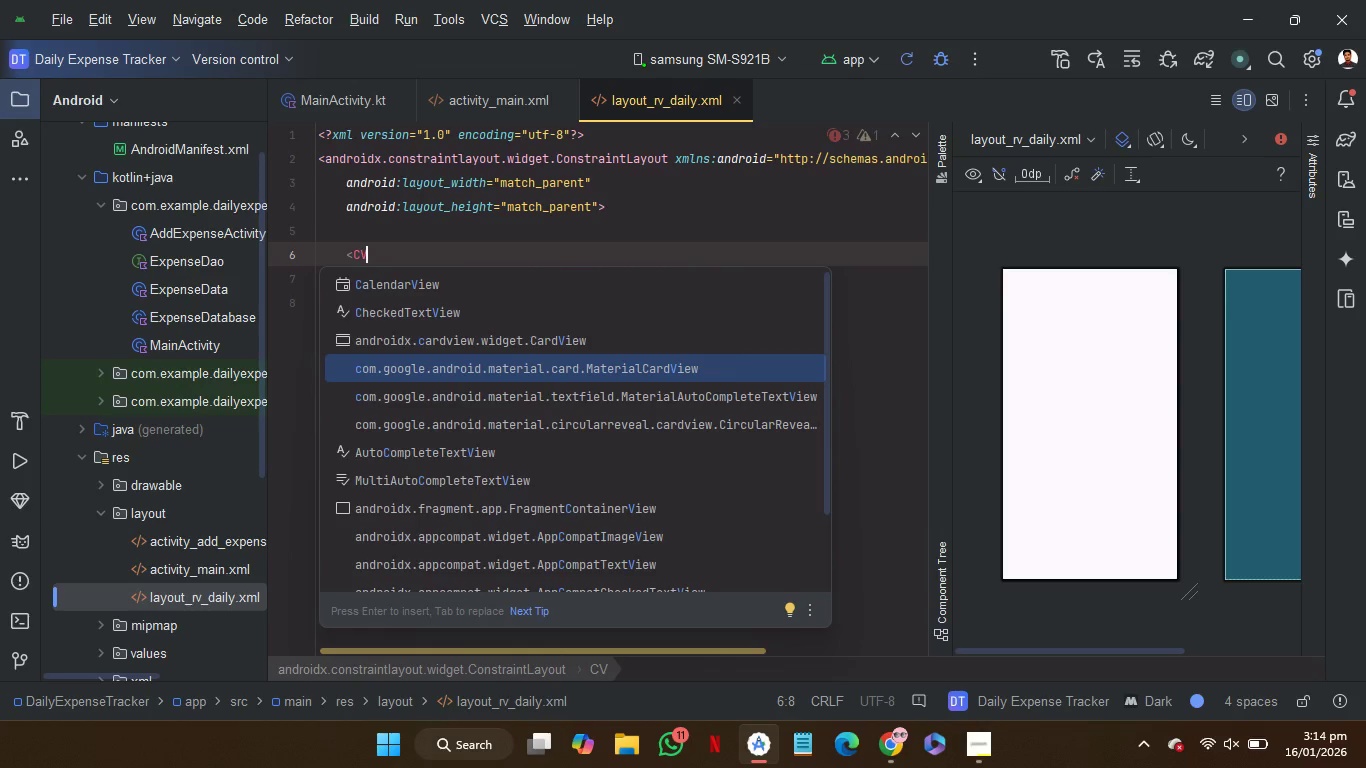 
key(Enter)
 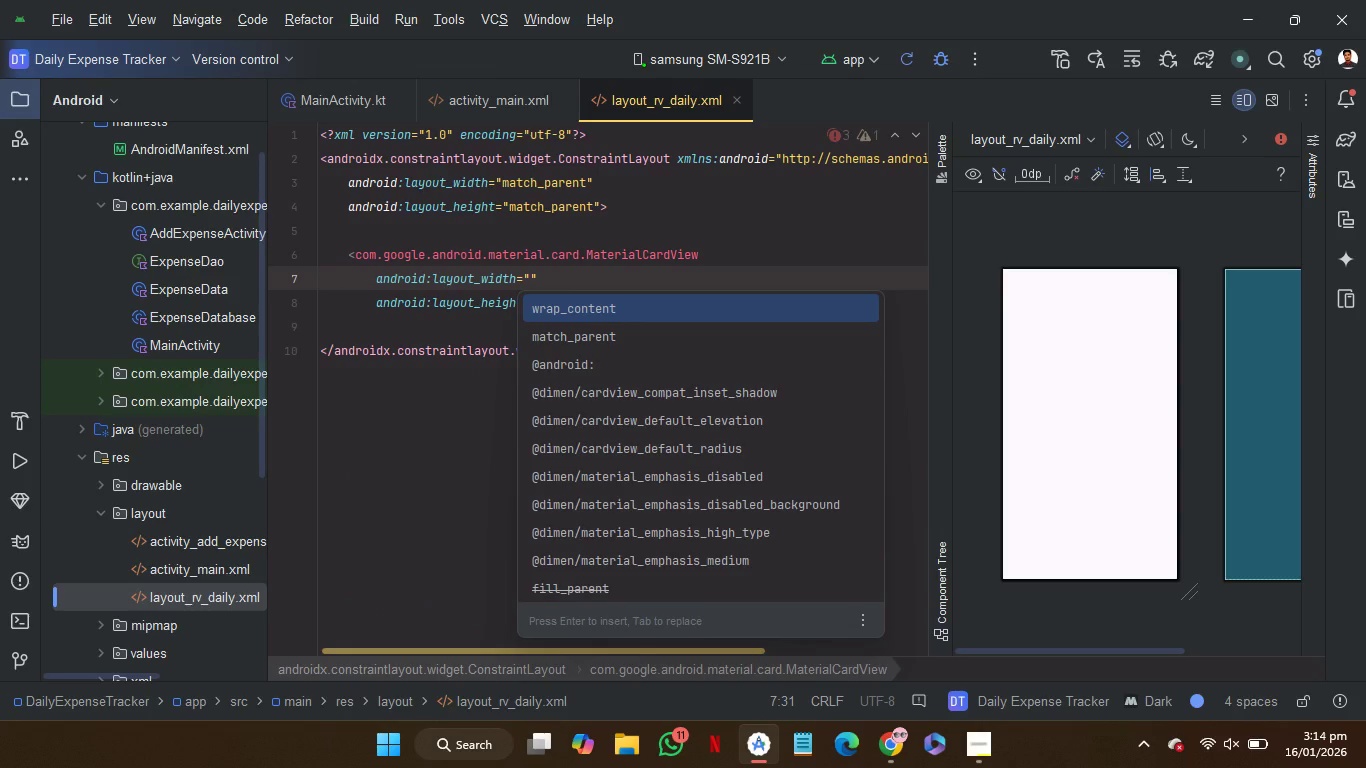 
key(Enter)
 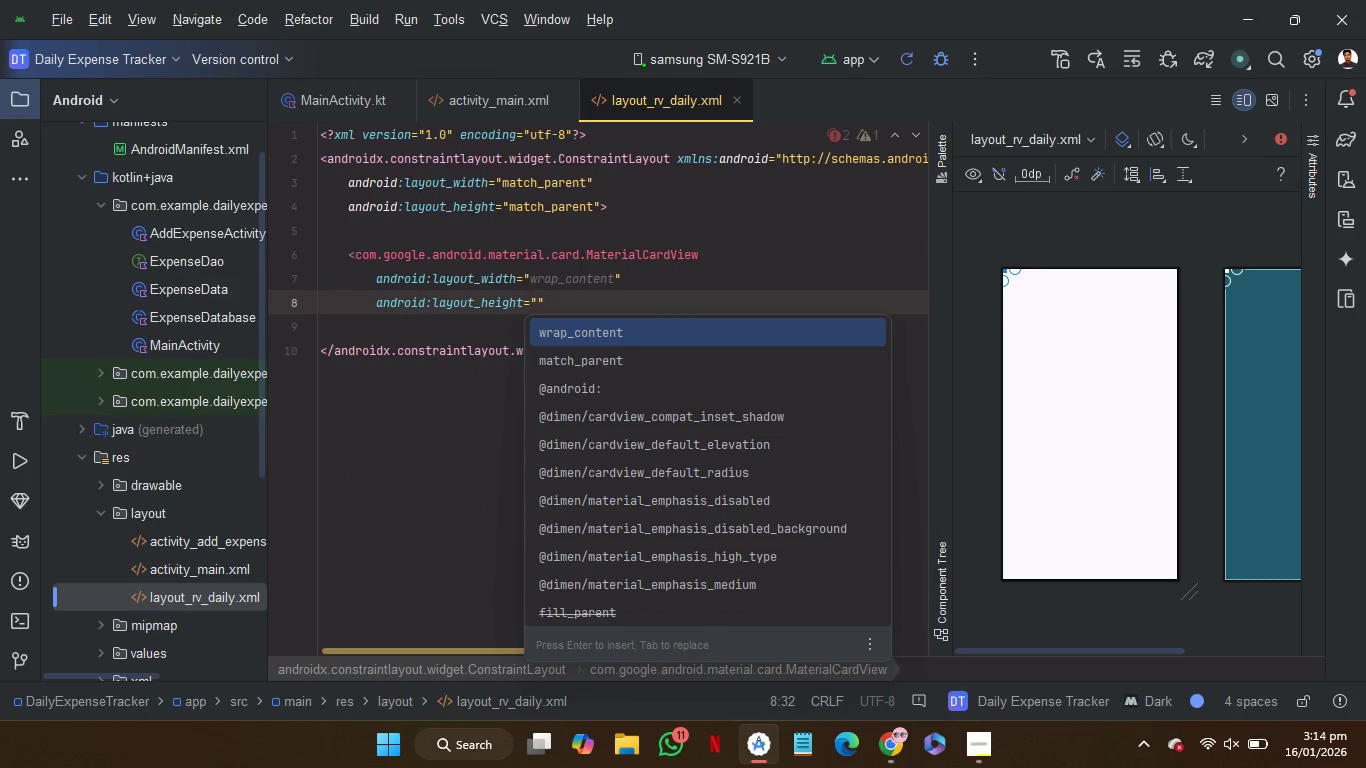 
key(Enter)
 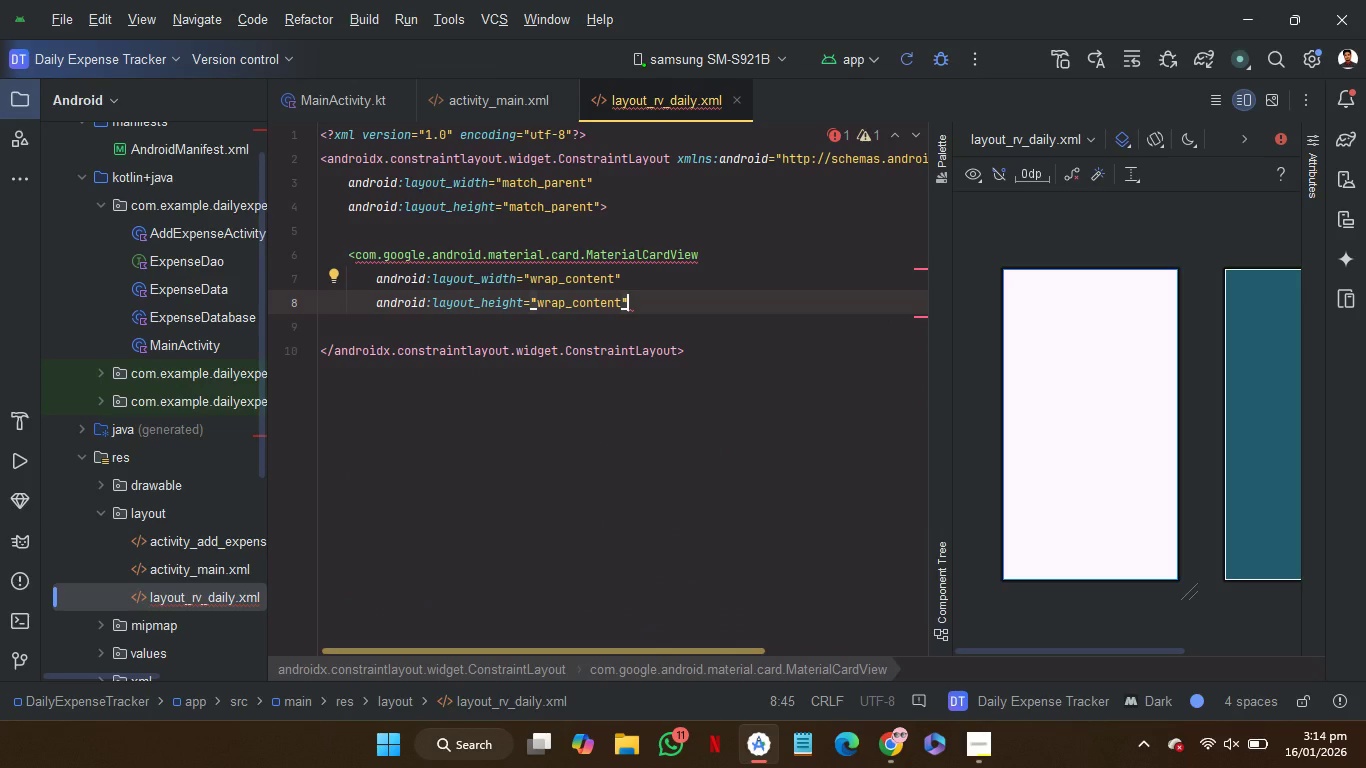 
key(Shift+Period)
 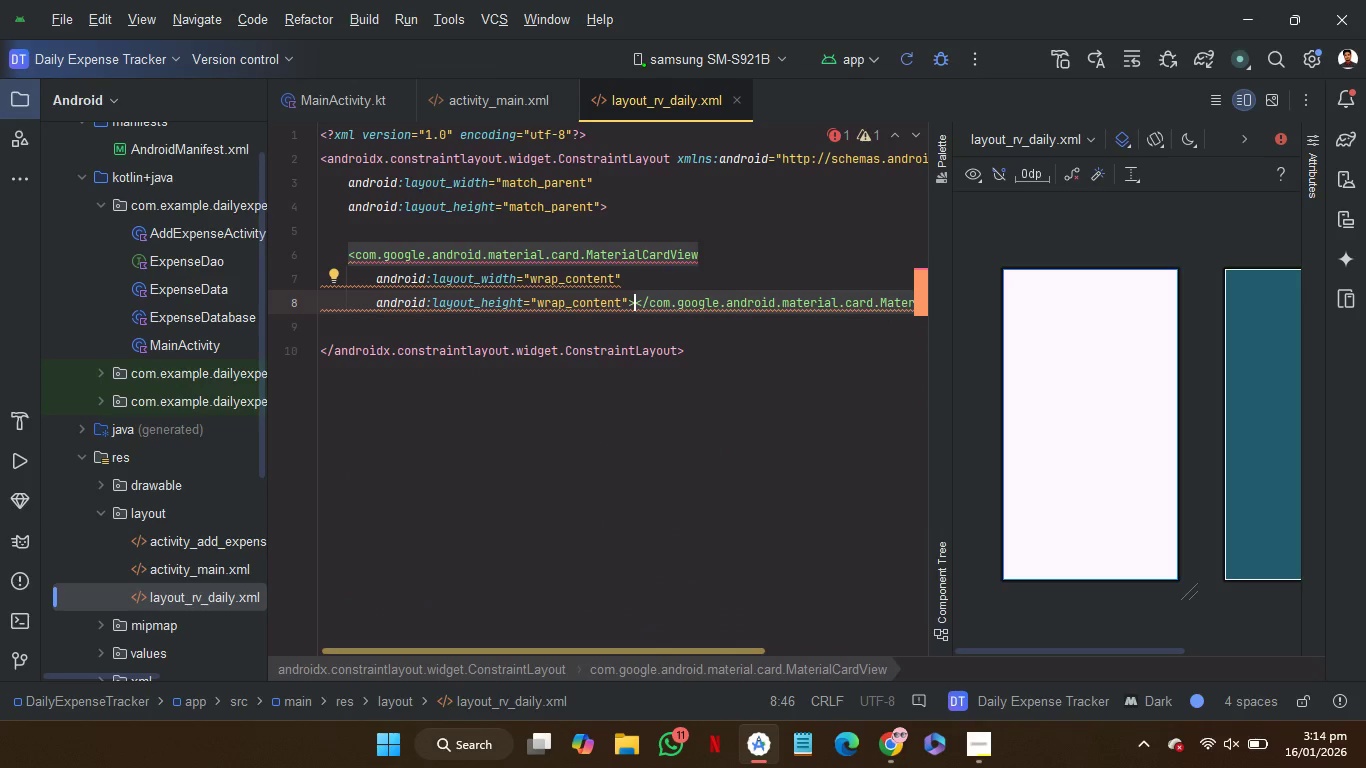 
key(Enter)
 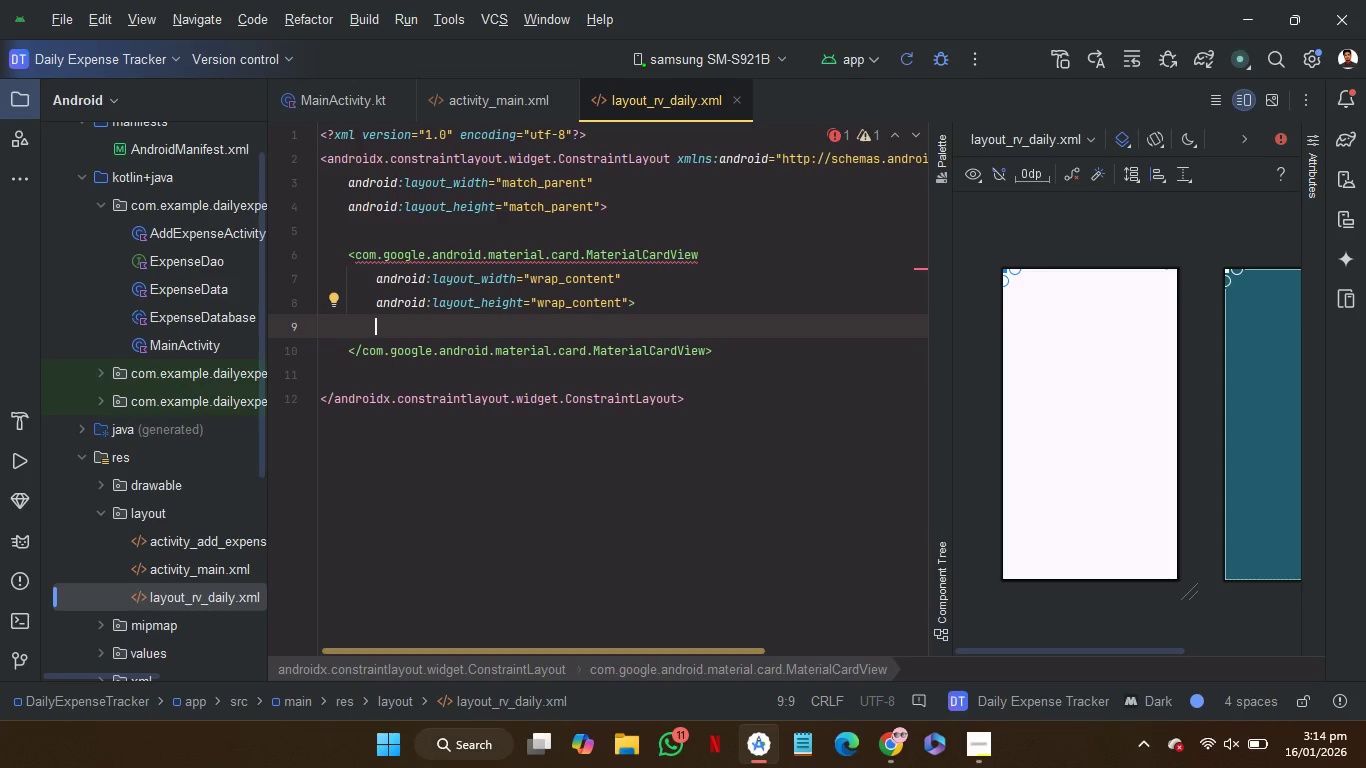 
key(ArrowDown)
 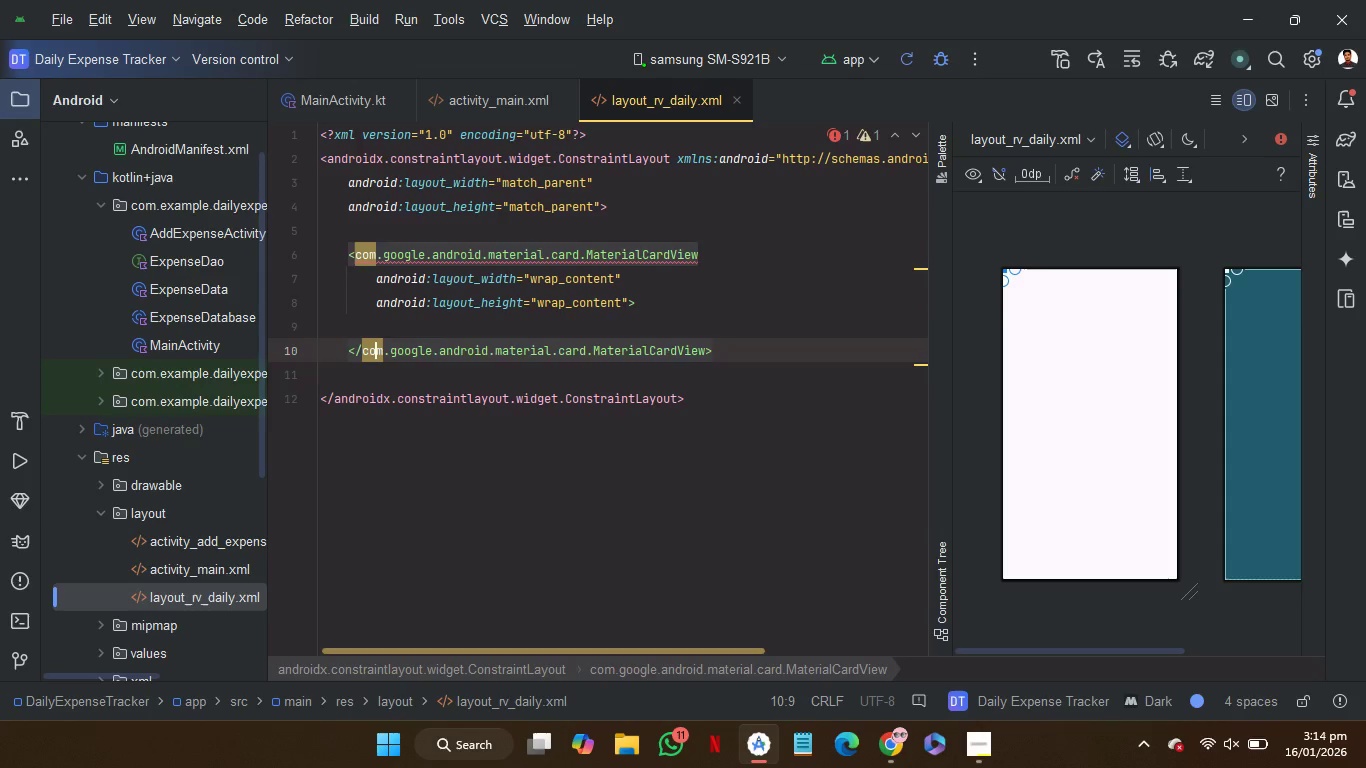 
key(ArrowDown)
 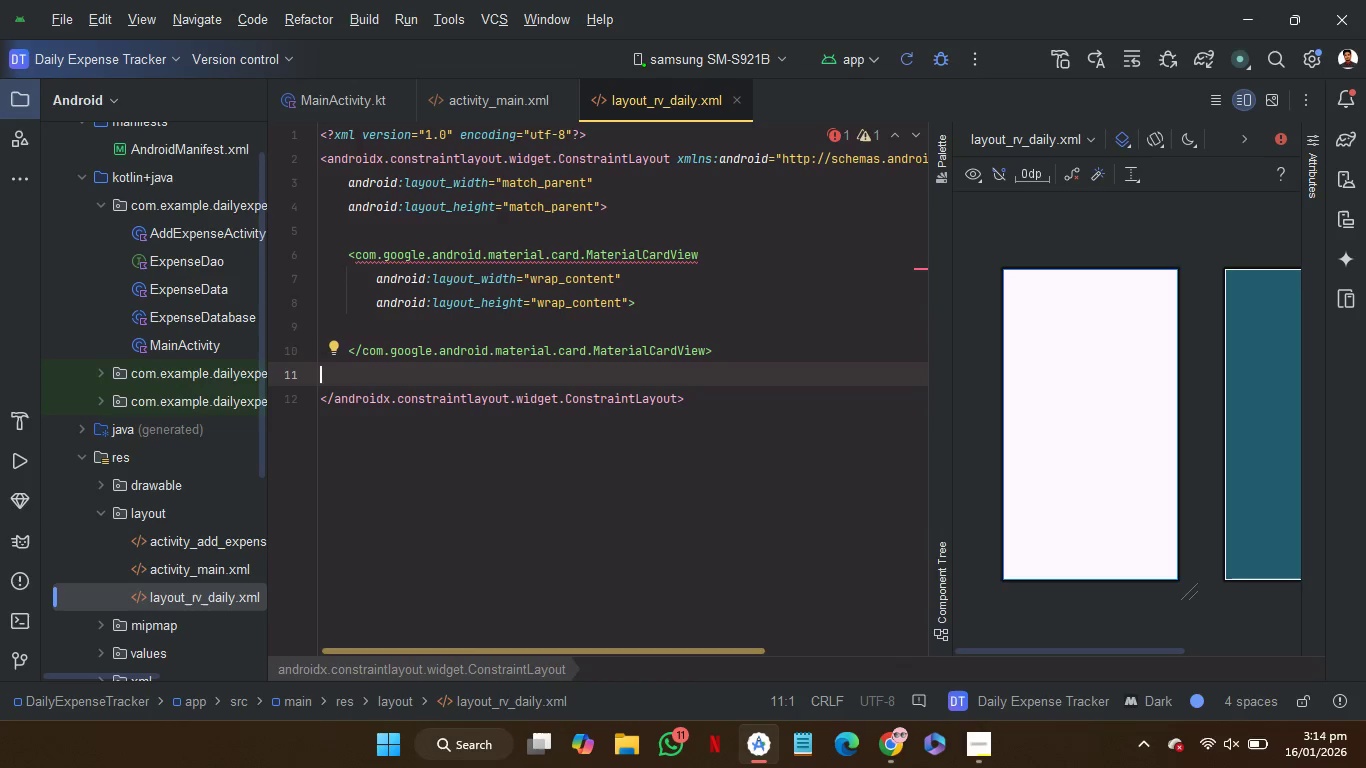 
key(Backspace)
 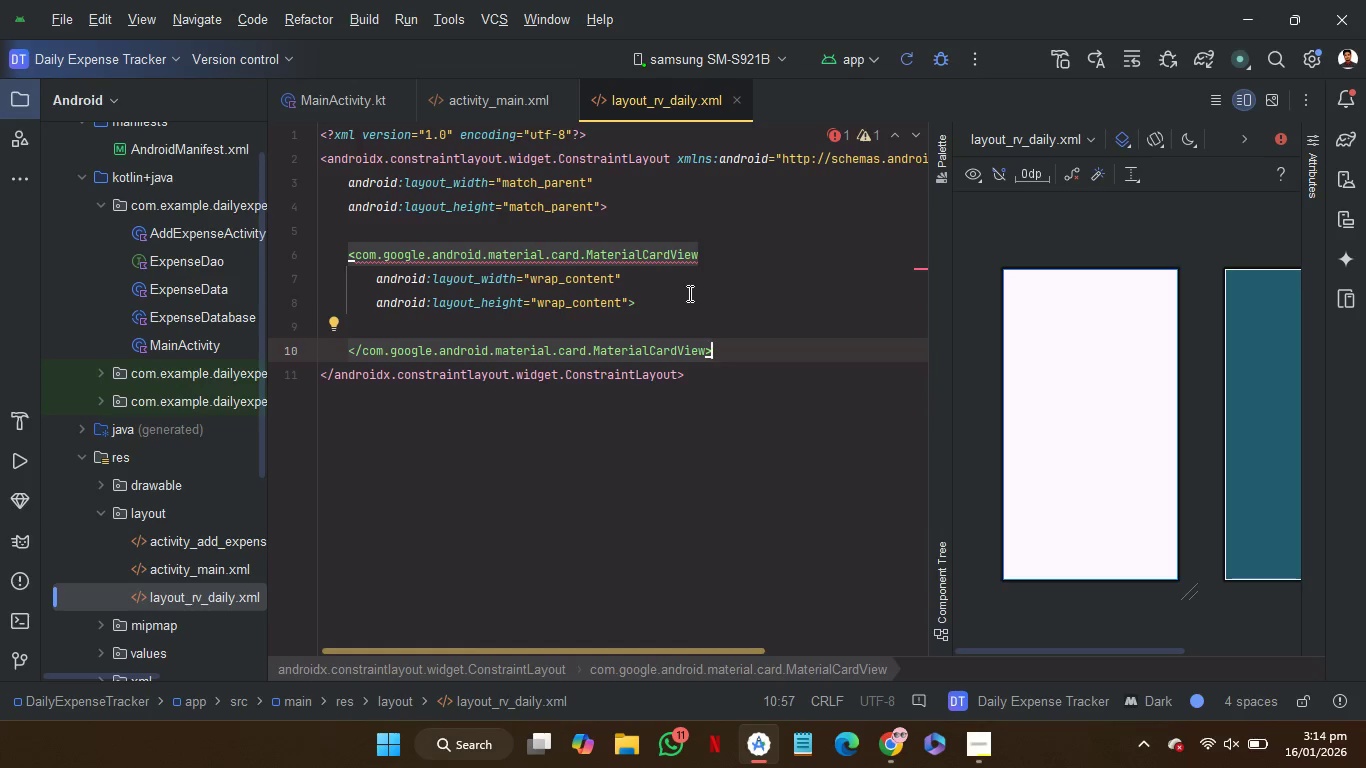 
left_click([682, 294])
 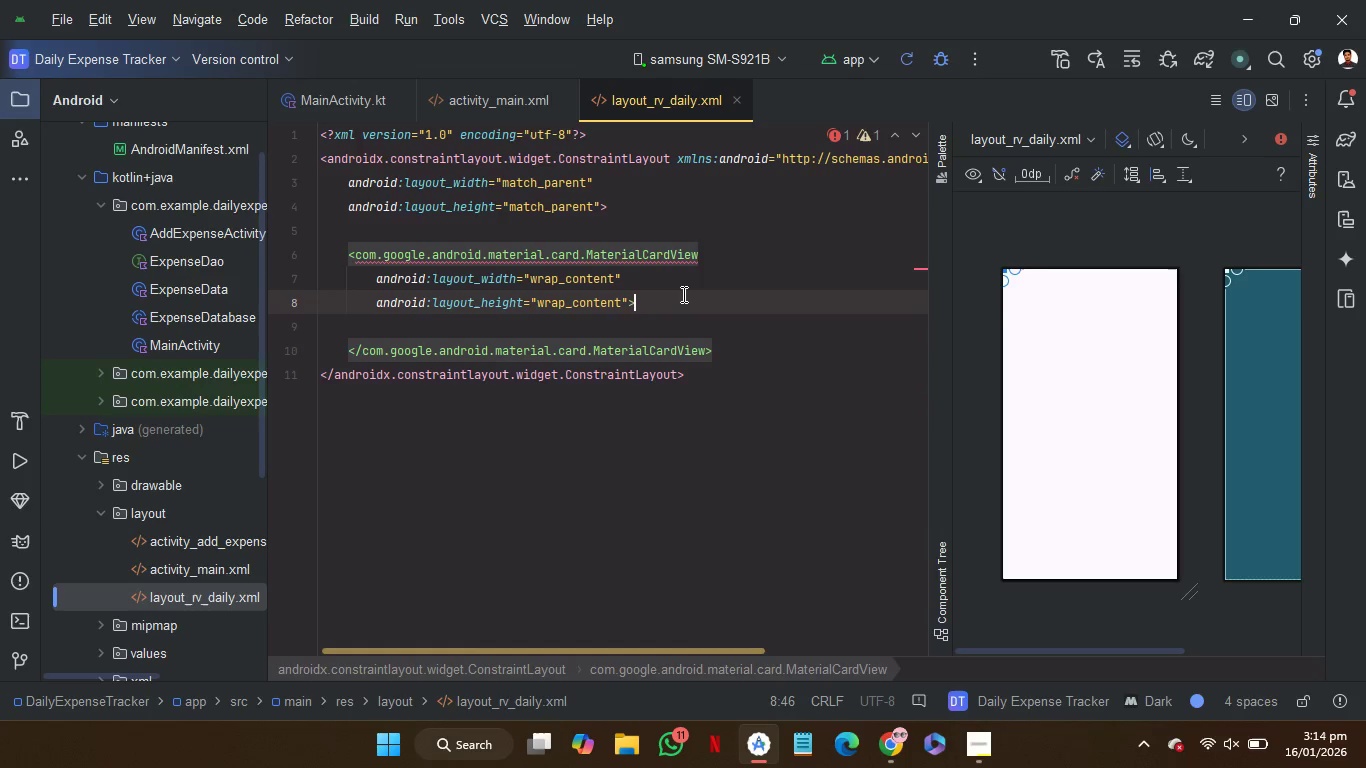 
key(ArrowLeft)
 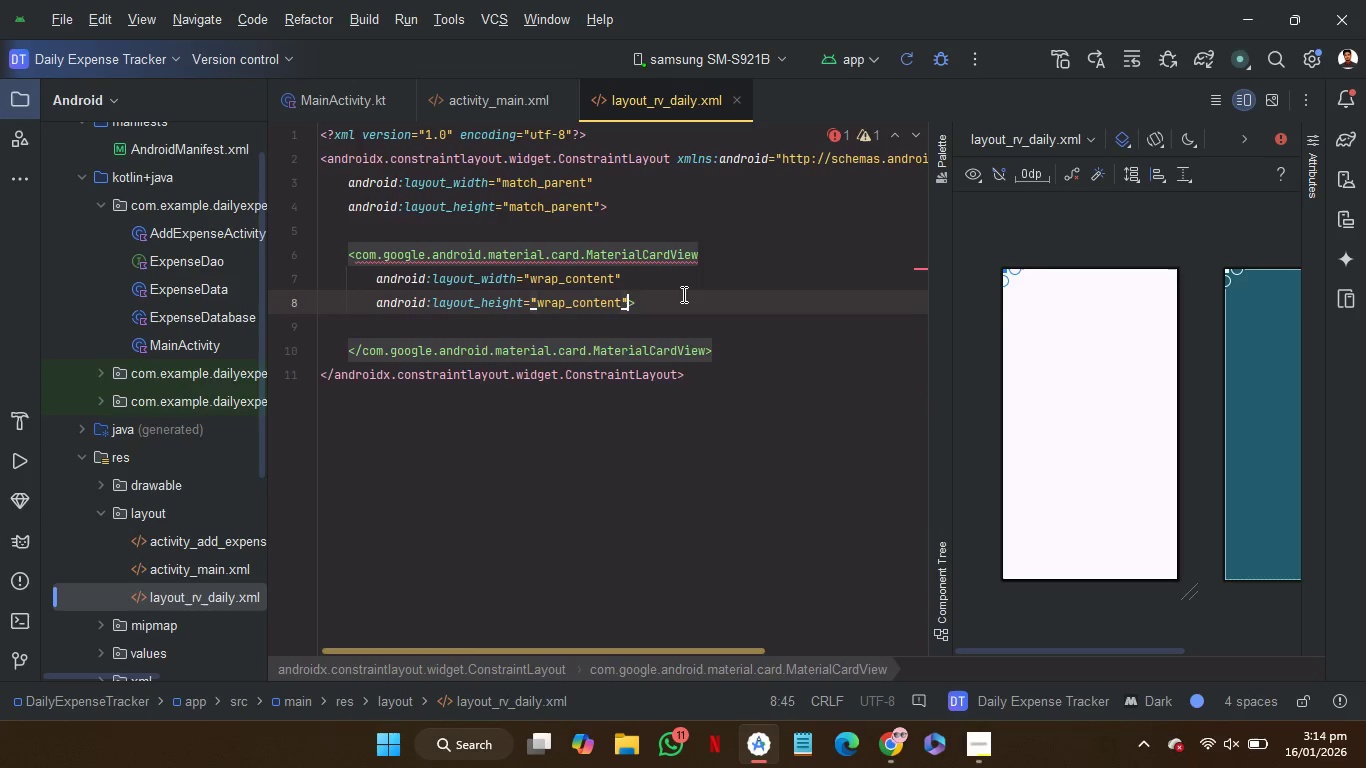 
key(Enter)
 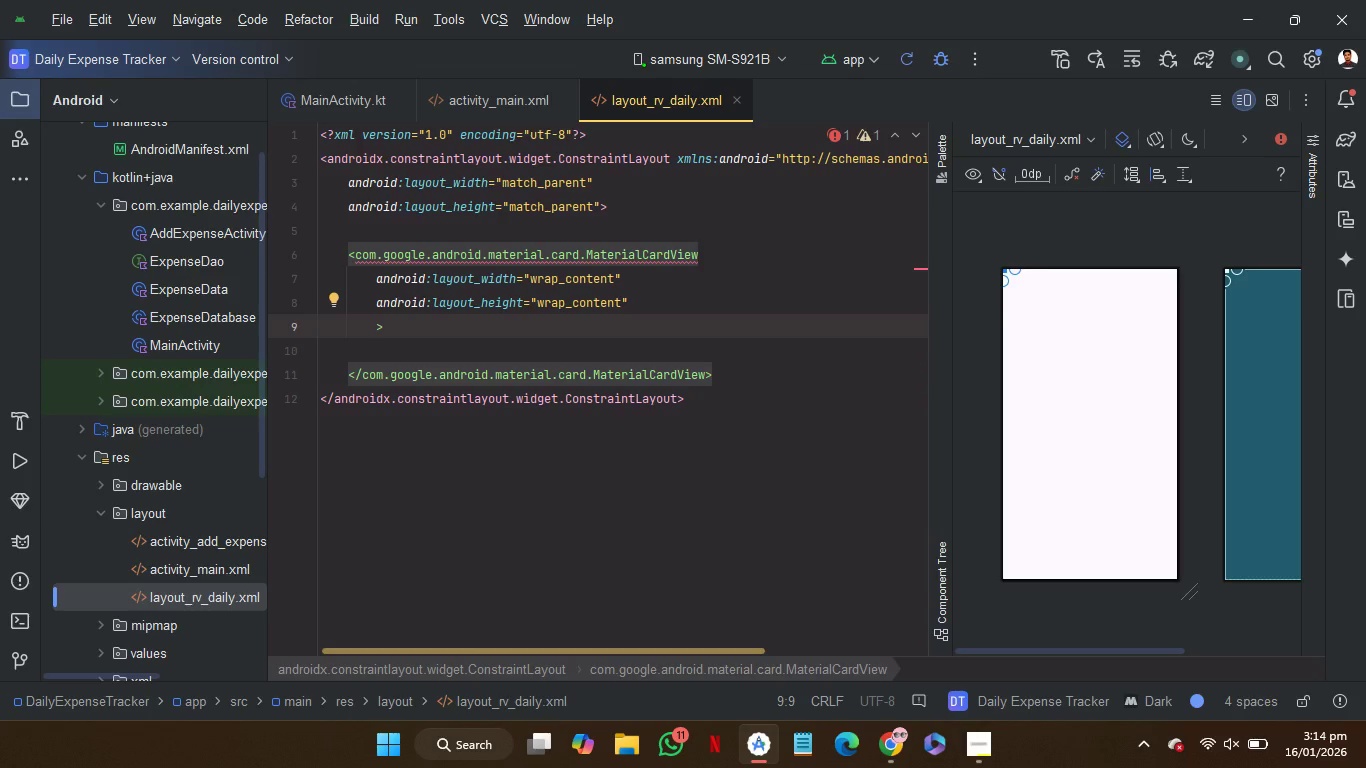 
type(top)
 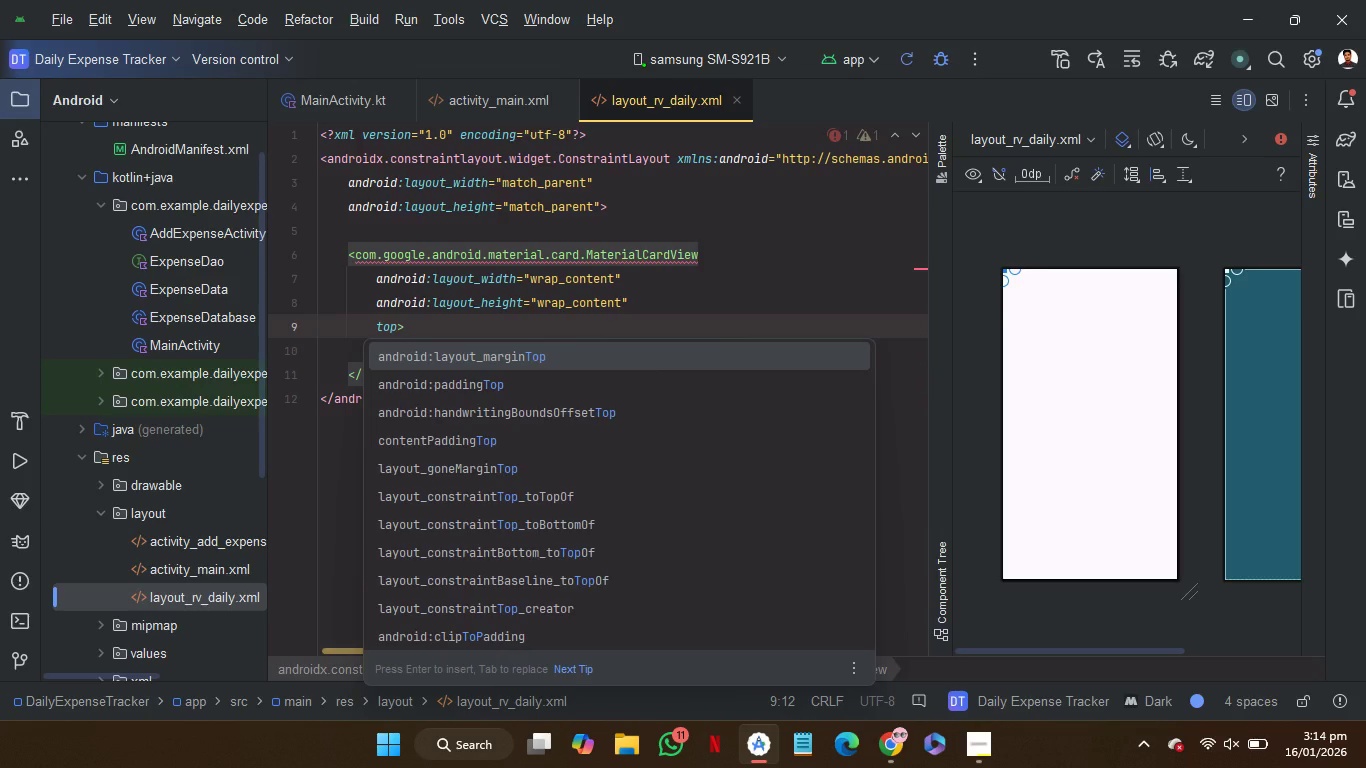 
key(ArrowDown)
 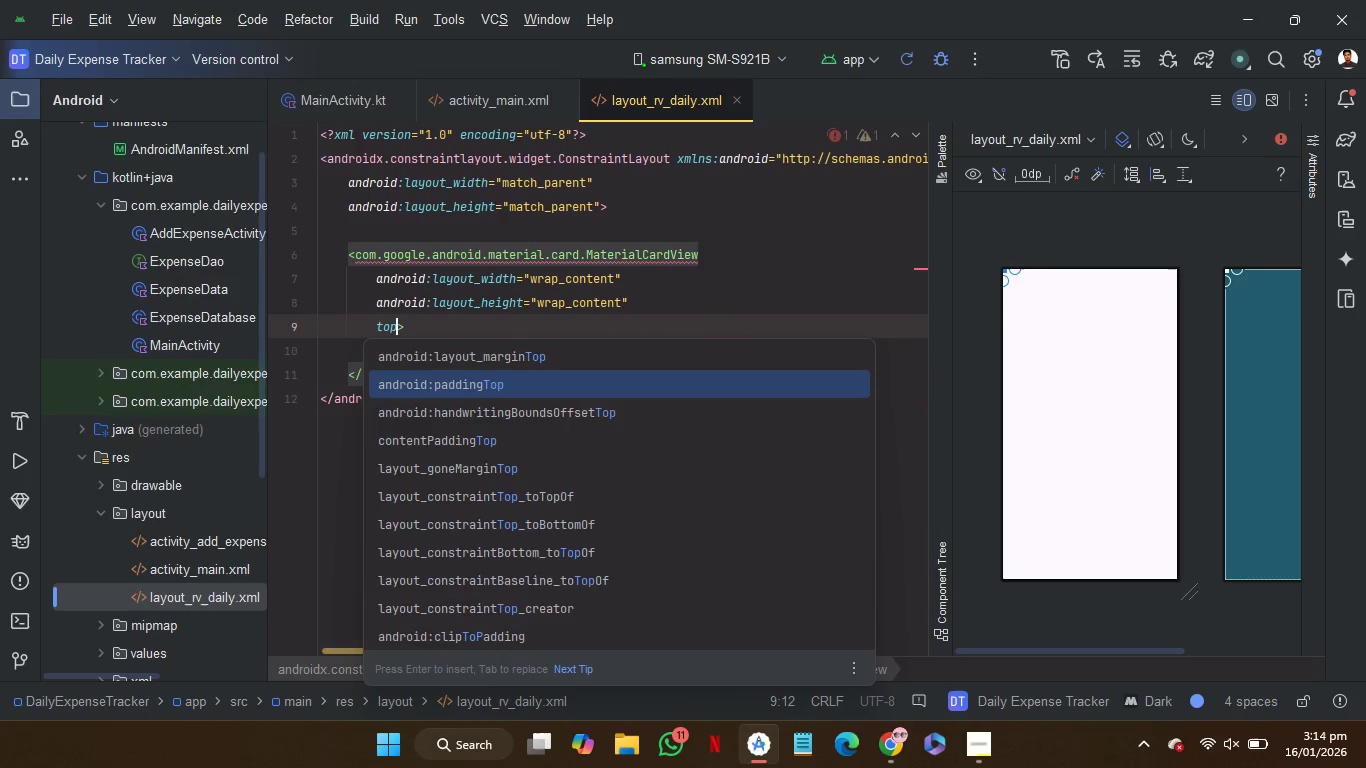 
key(ArrowDown)
 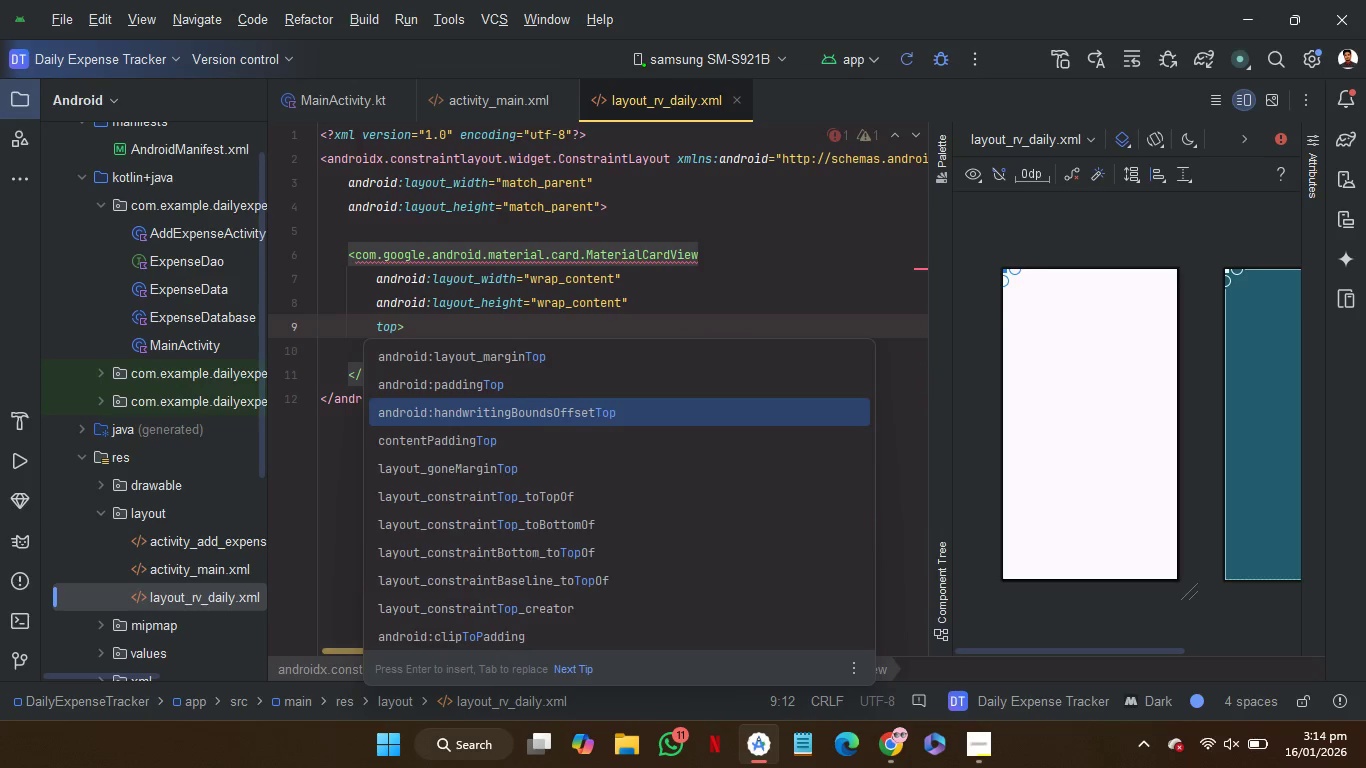 
key(ArrowDown)
 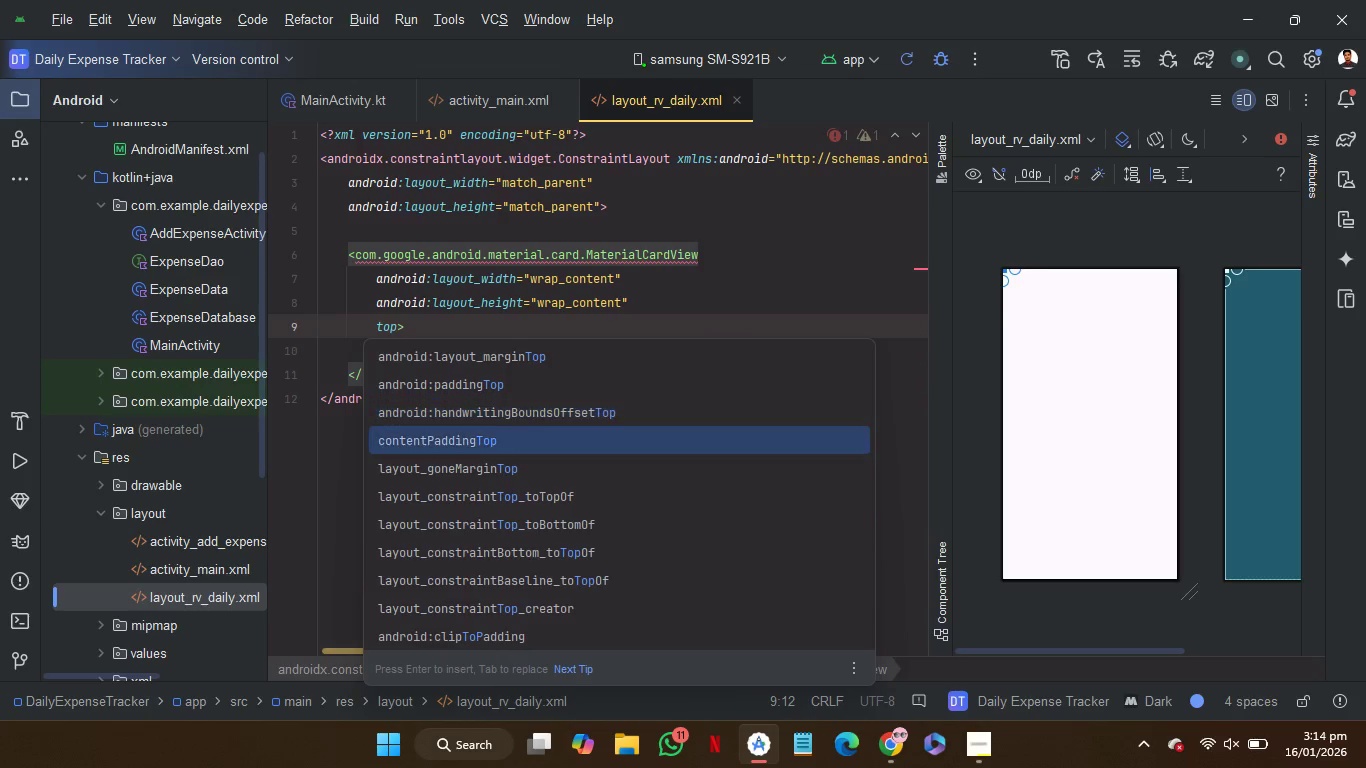 
key(ArrowDown)
 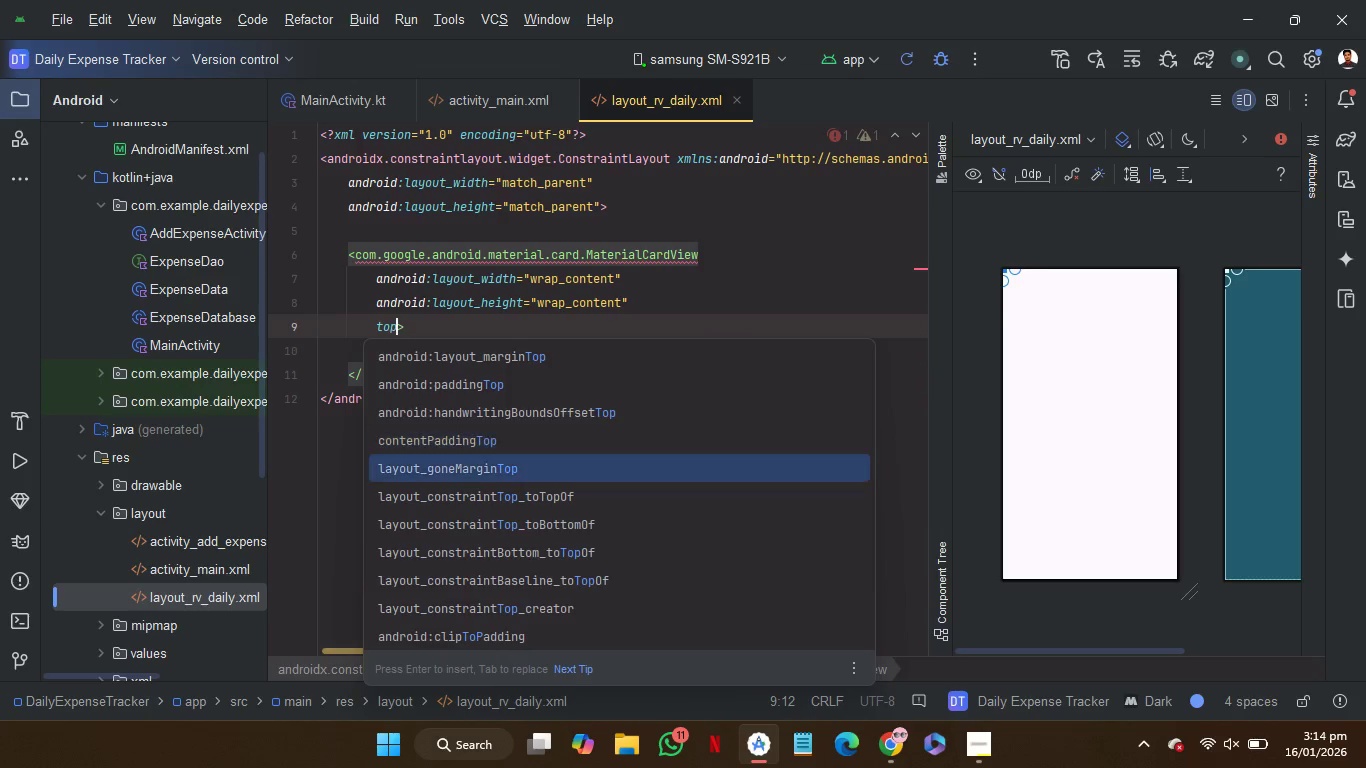 
key(ArrowDown)
 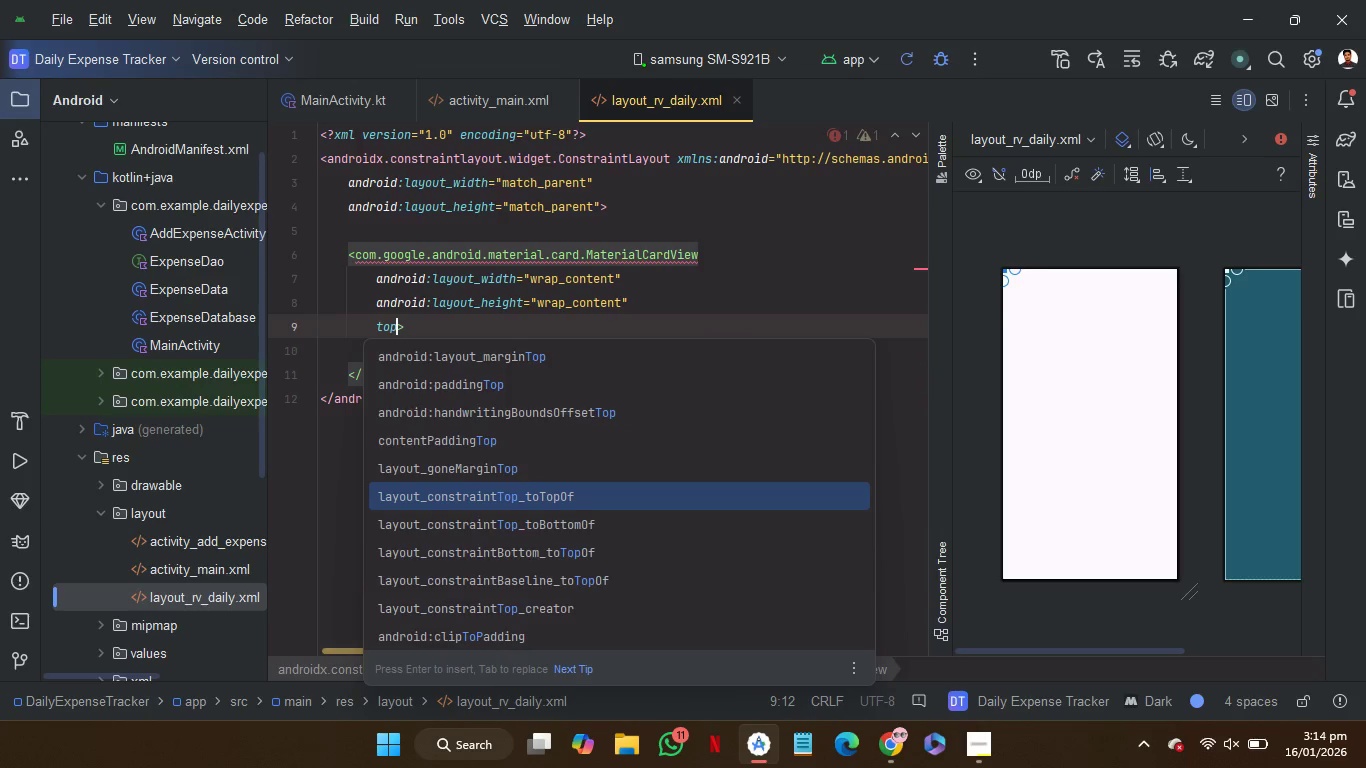 
key(Enter)
 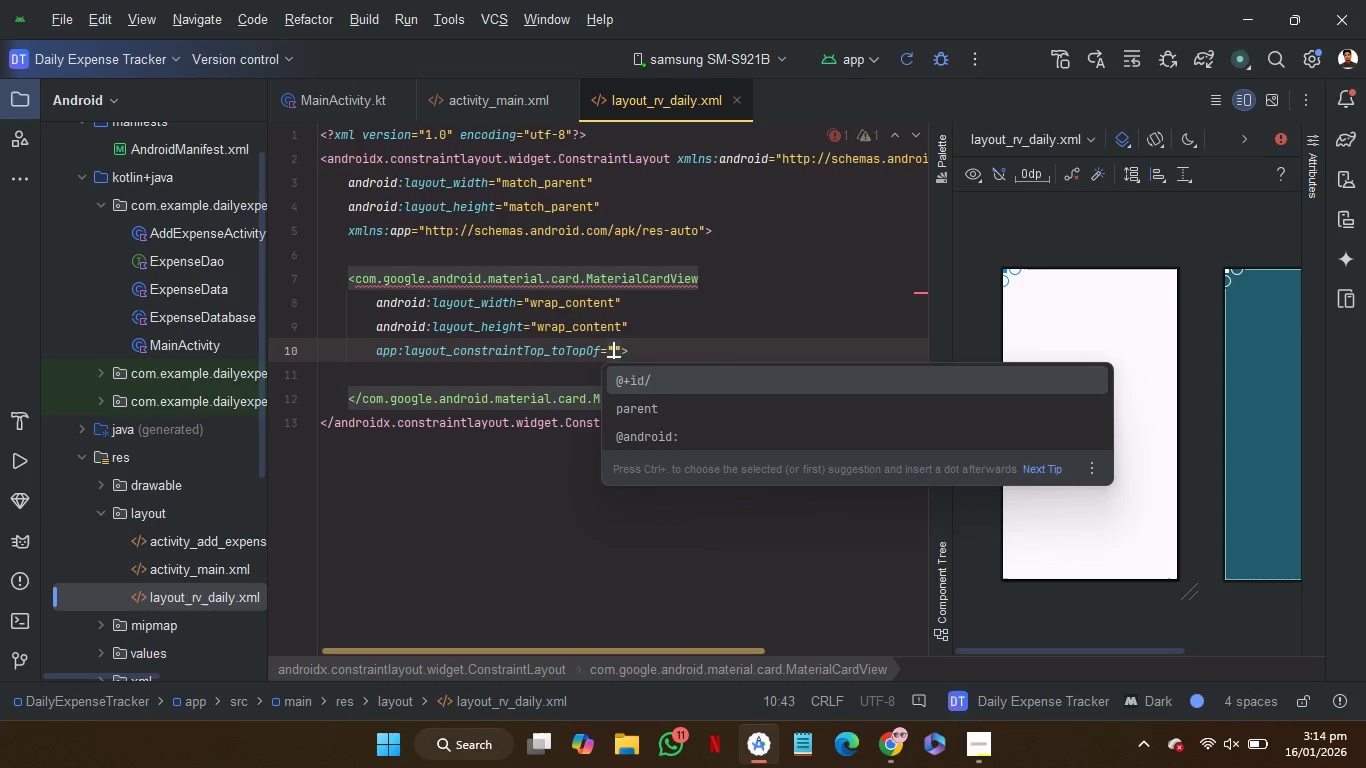 
key(ArrowDown)
 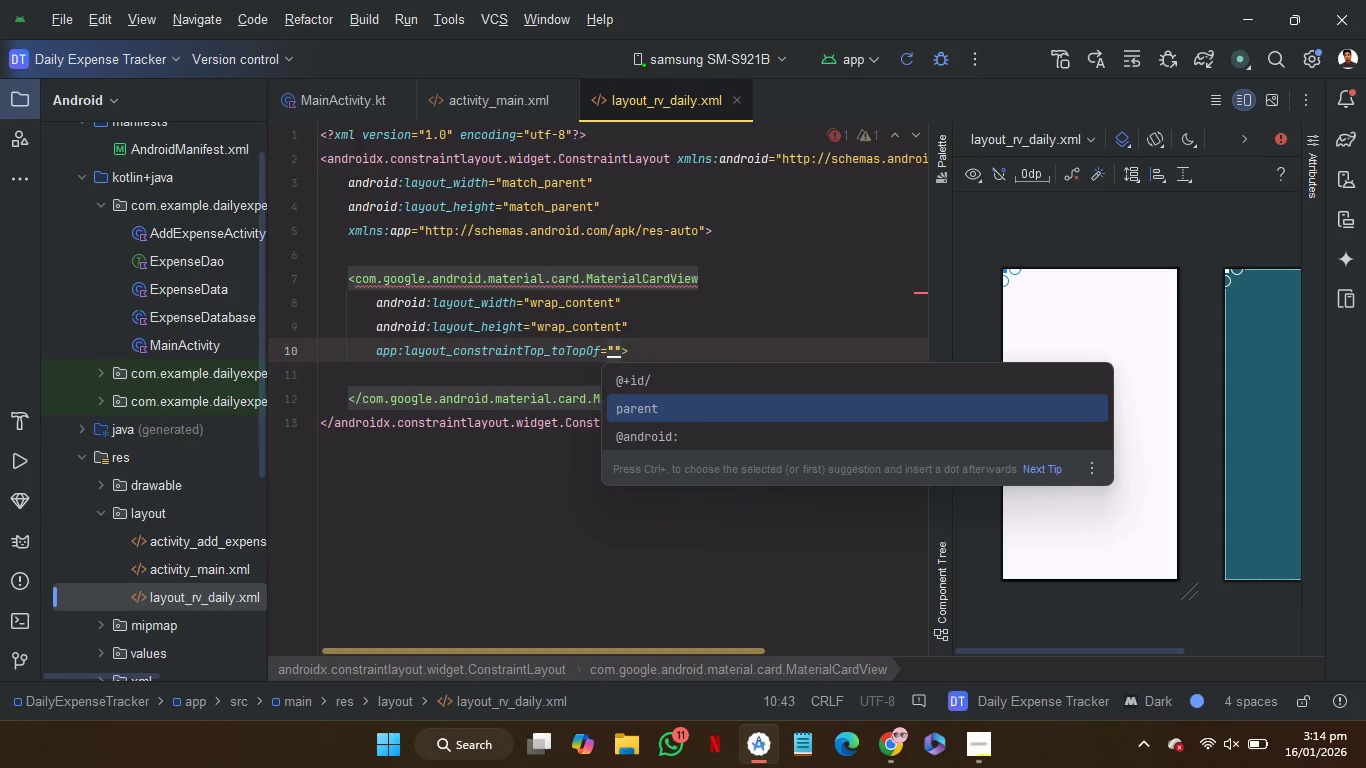 
key(Enter)
 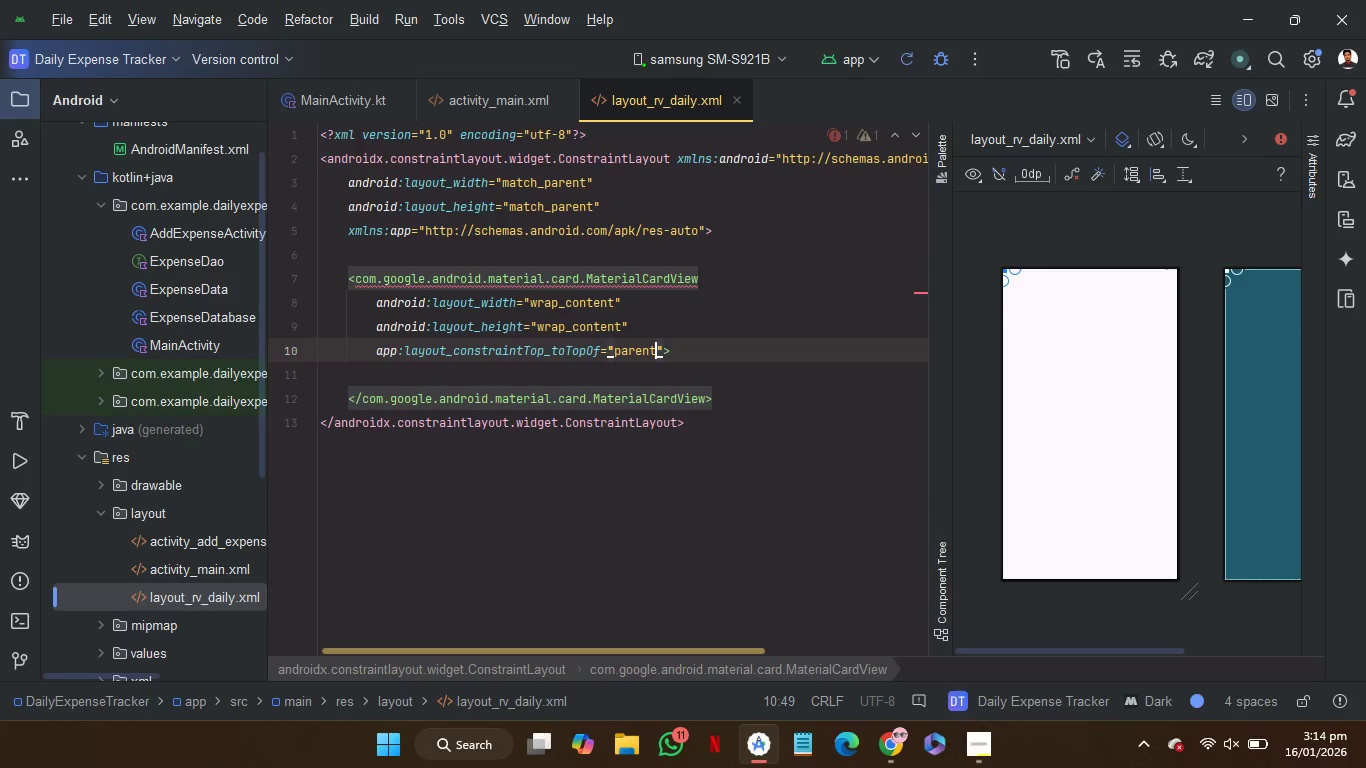 
key(ArrowRight)
 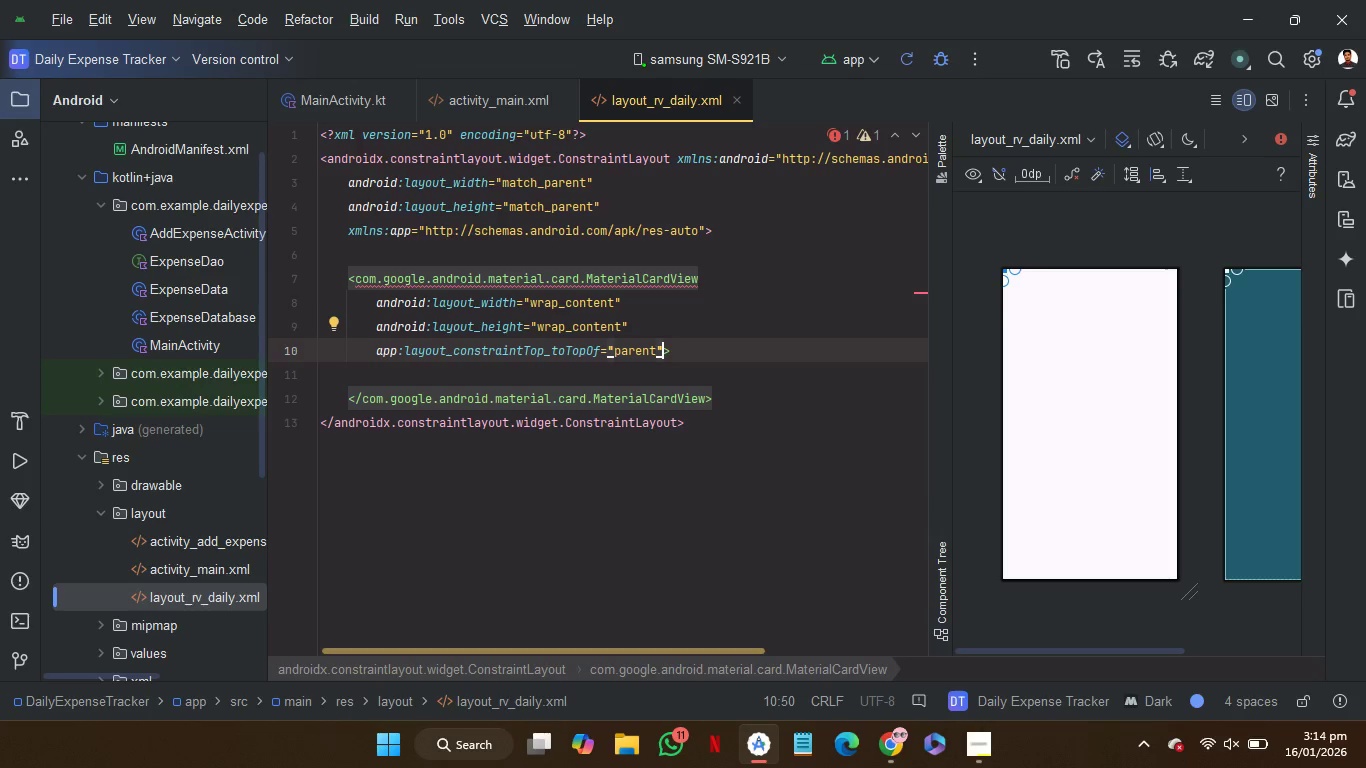 
key(Enter)
 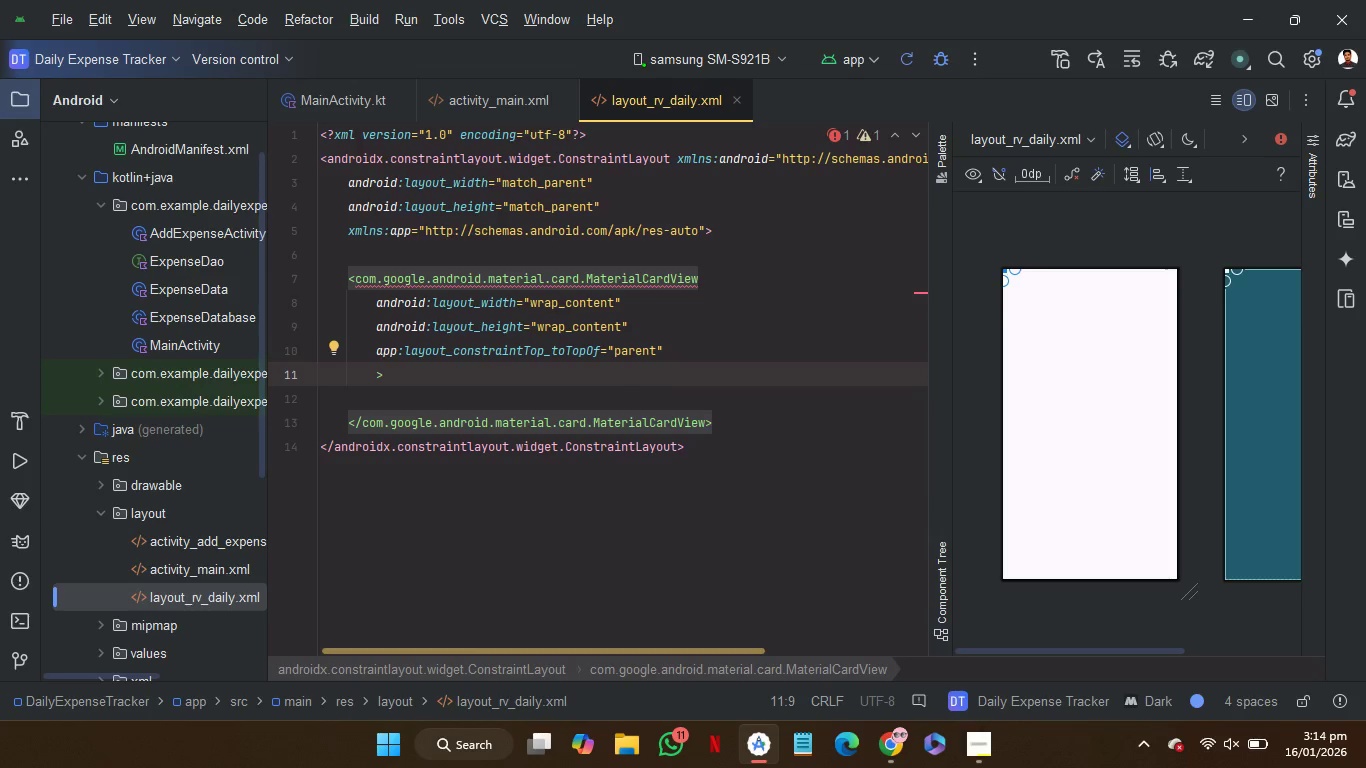 
type(start)
 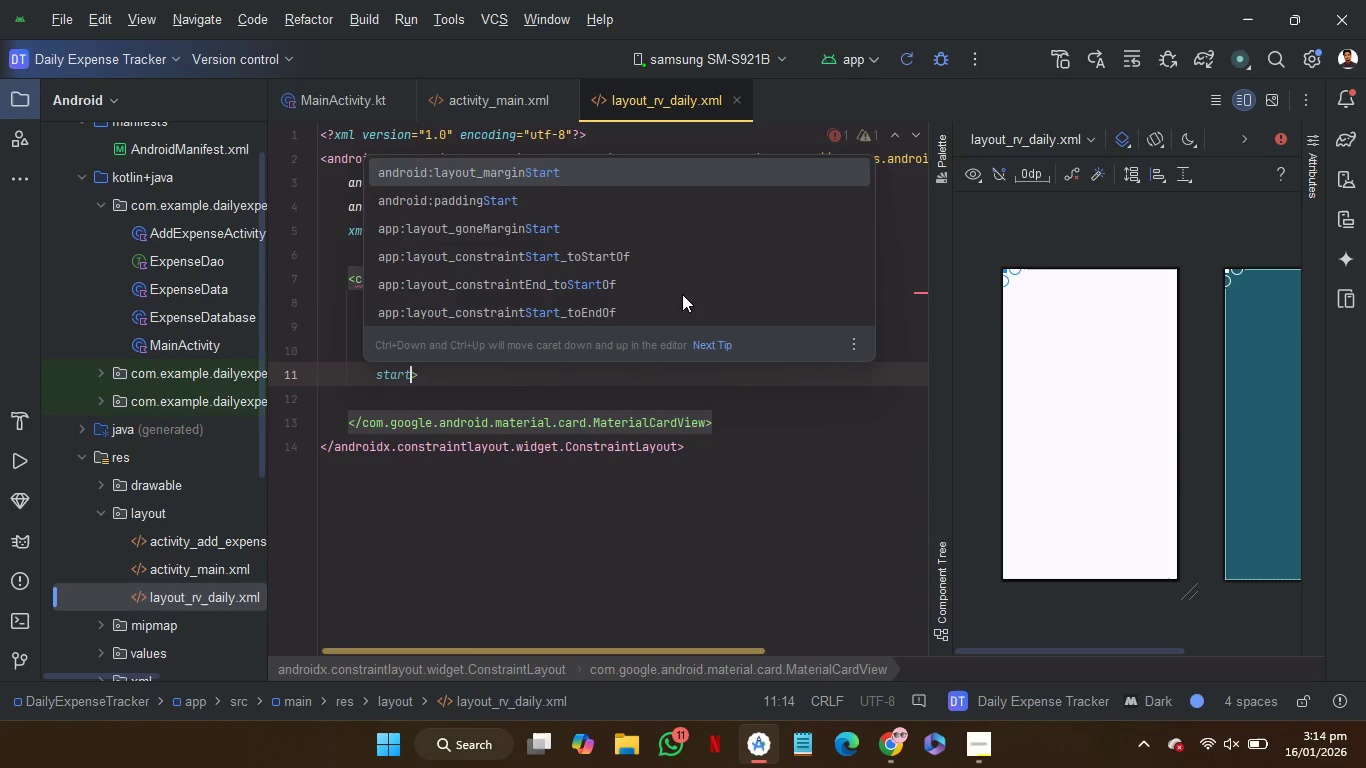 
key(ArrowDown)
 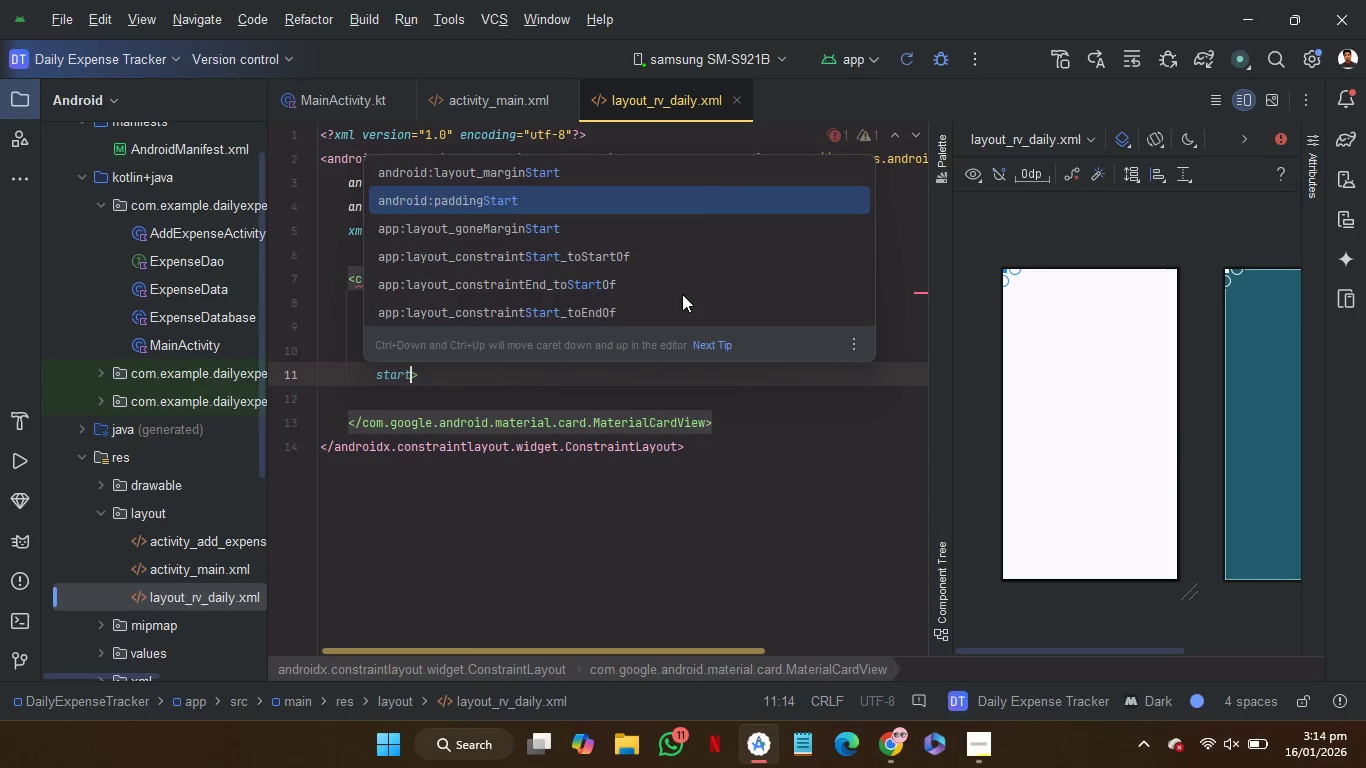 
key(ArrowDown)
 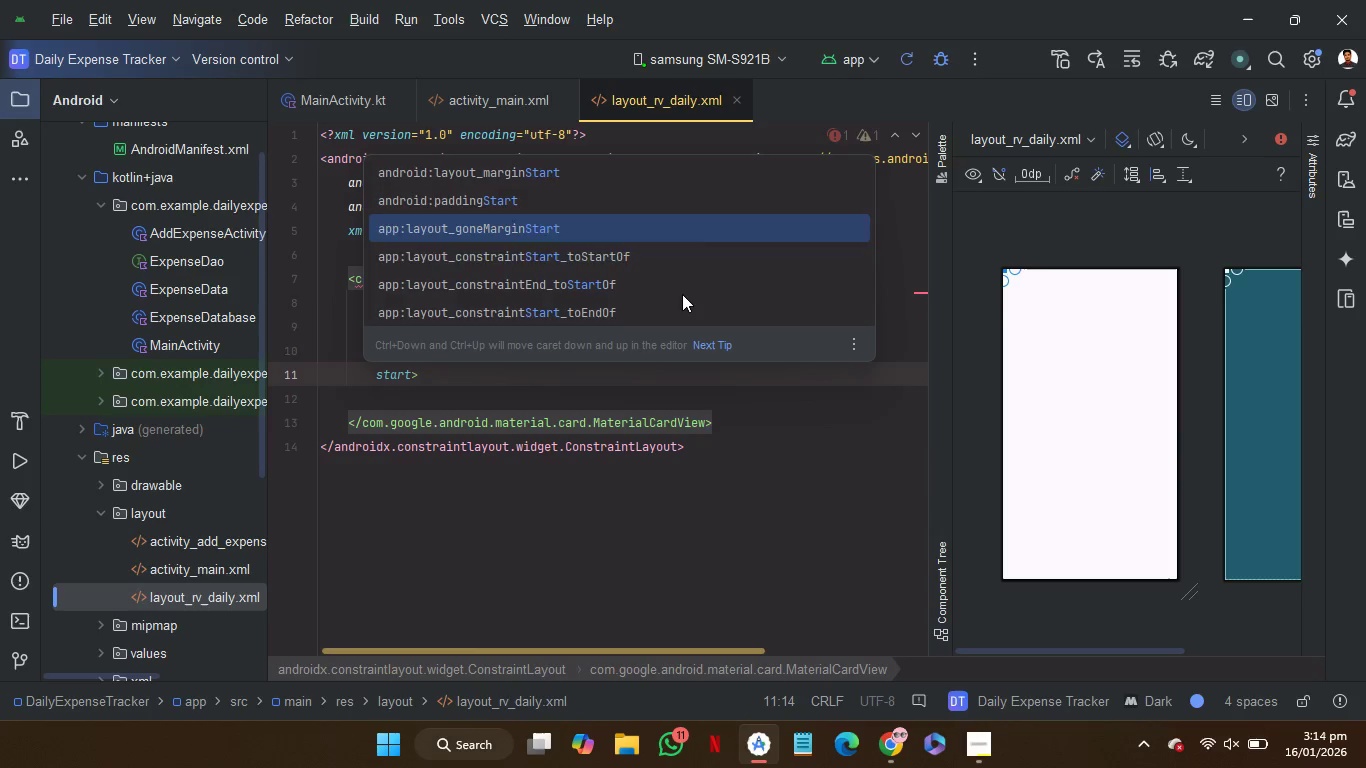 
key(ArrowDown)
 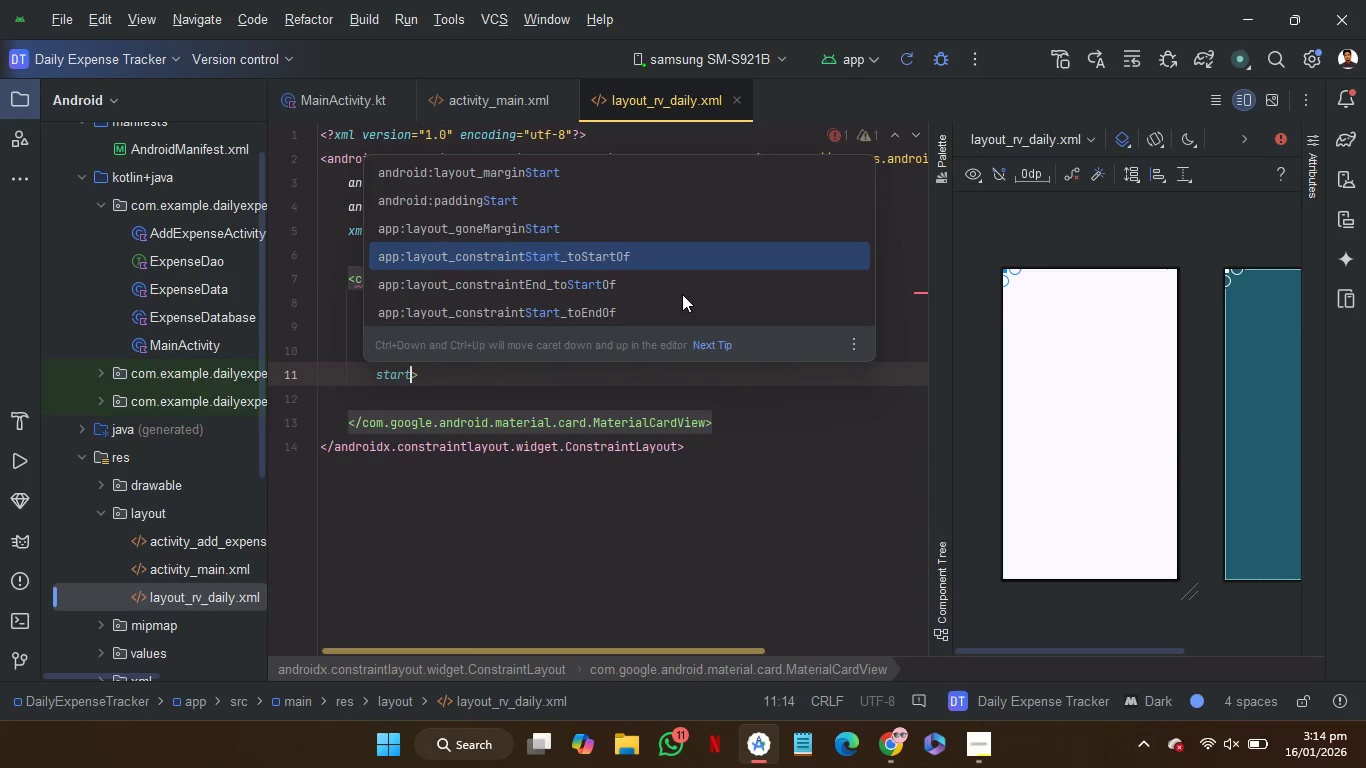 
key(Enter)
 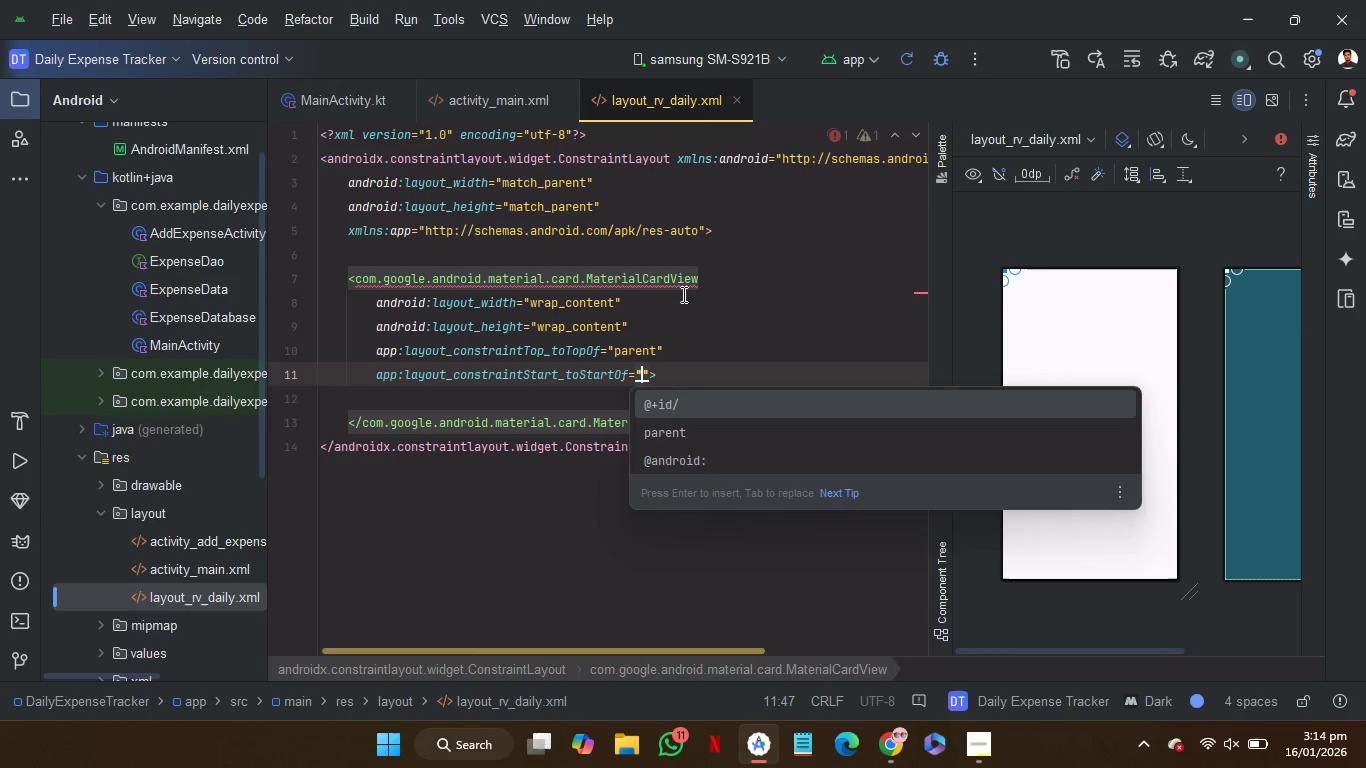 
key(ArrowDown)
 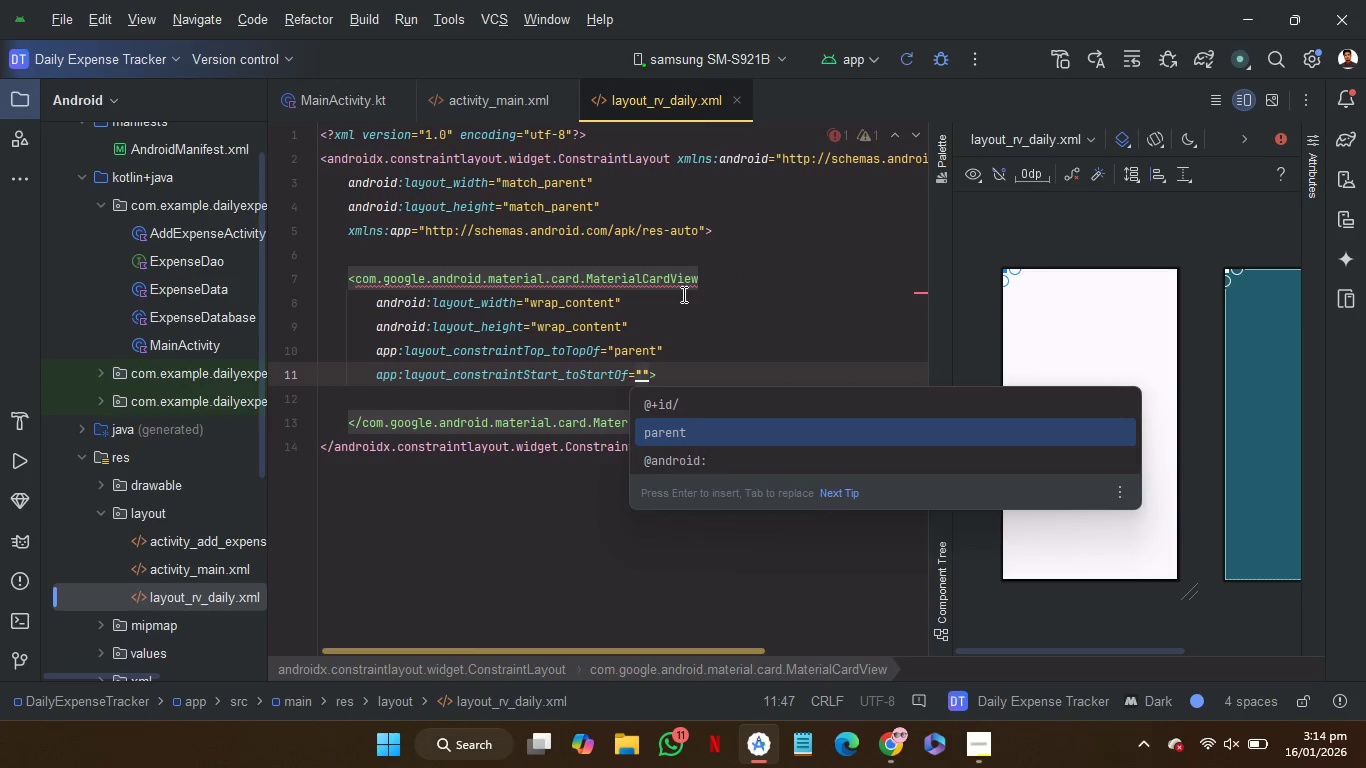 
key(Enter)
 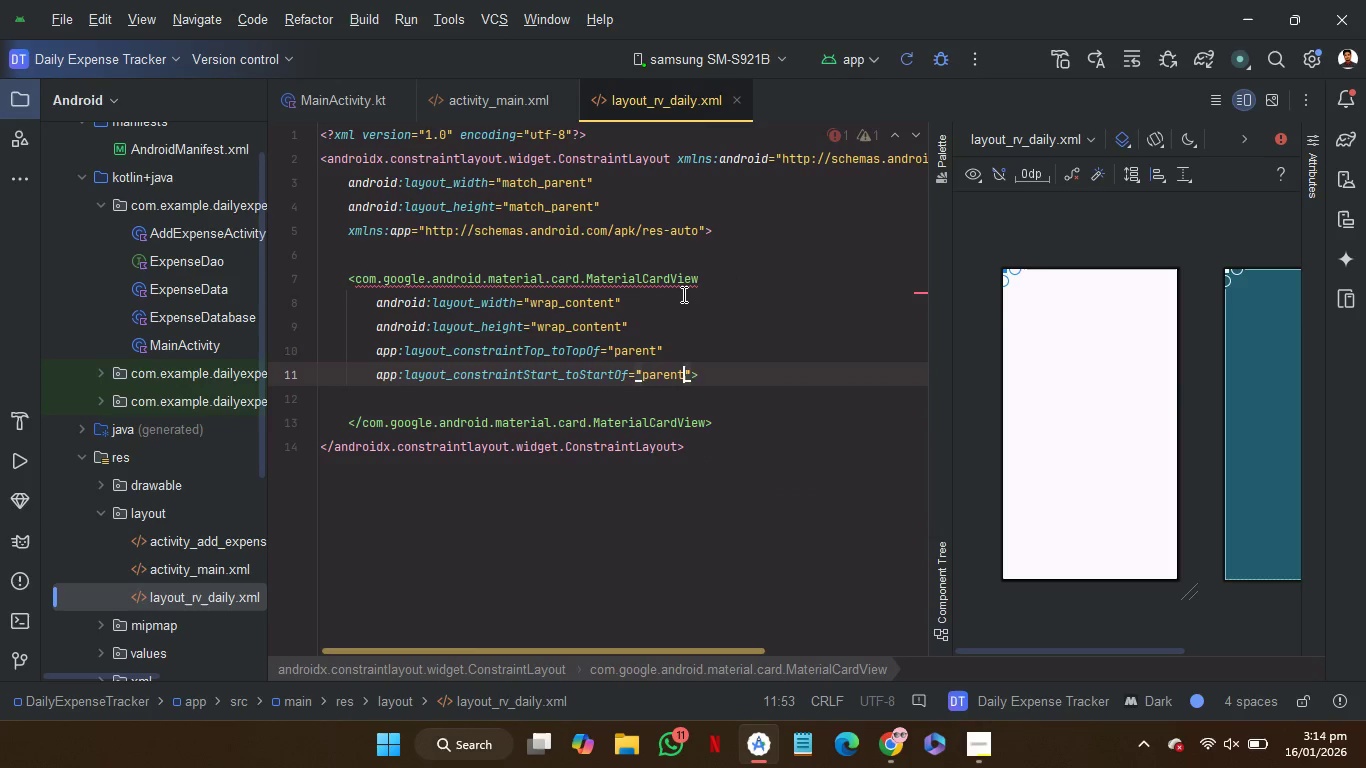 
key(ArrowRight)
 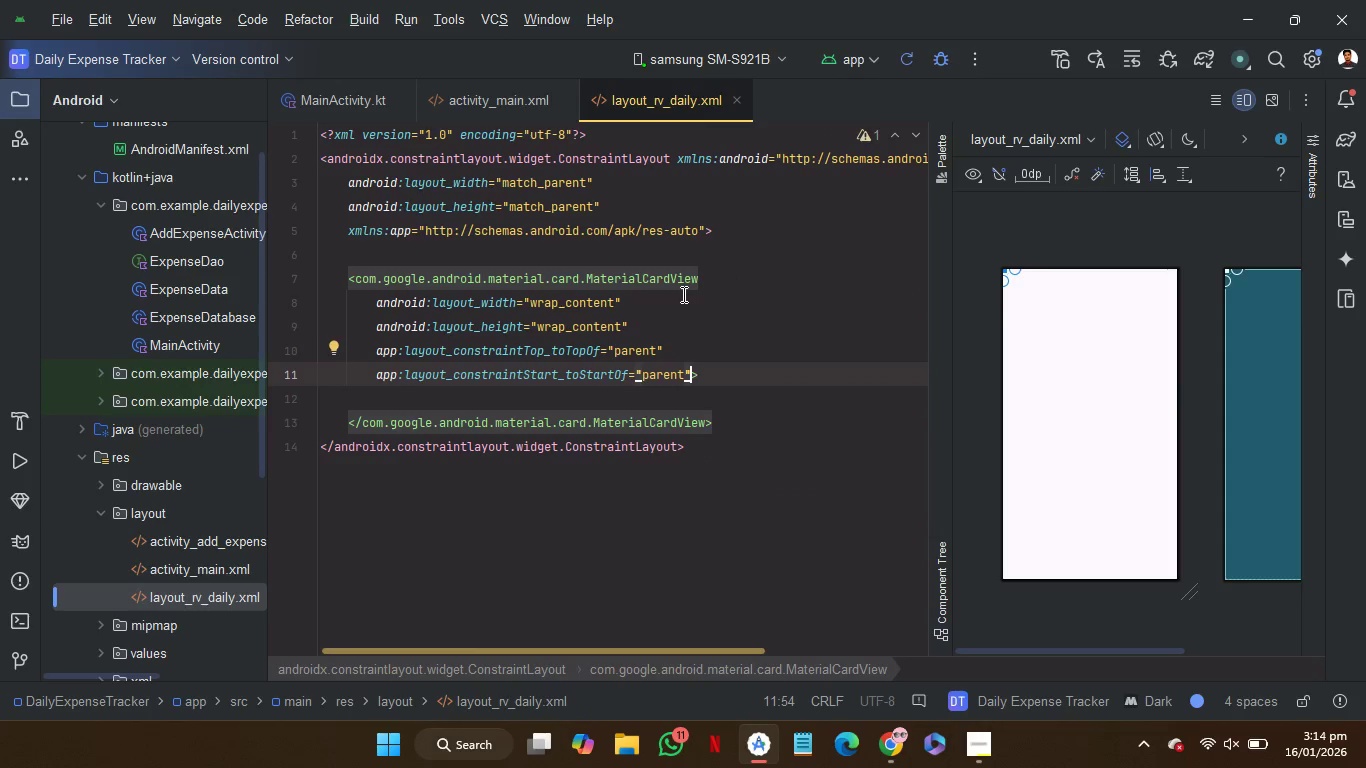 
key(Enter)
 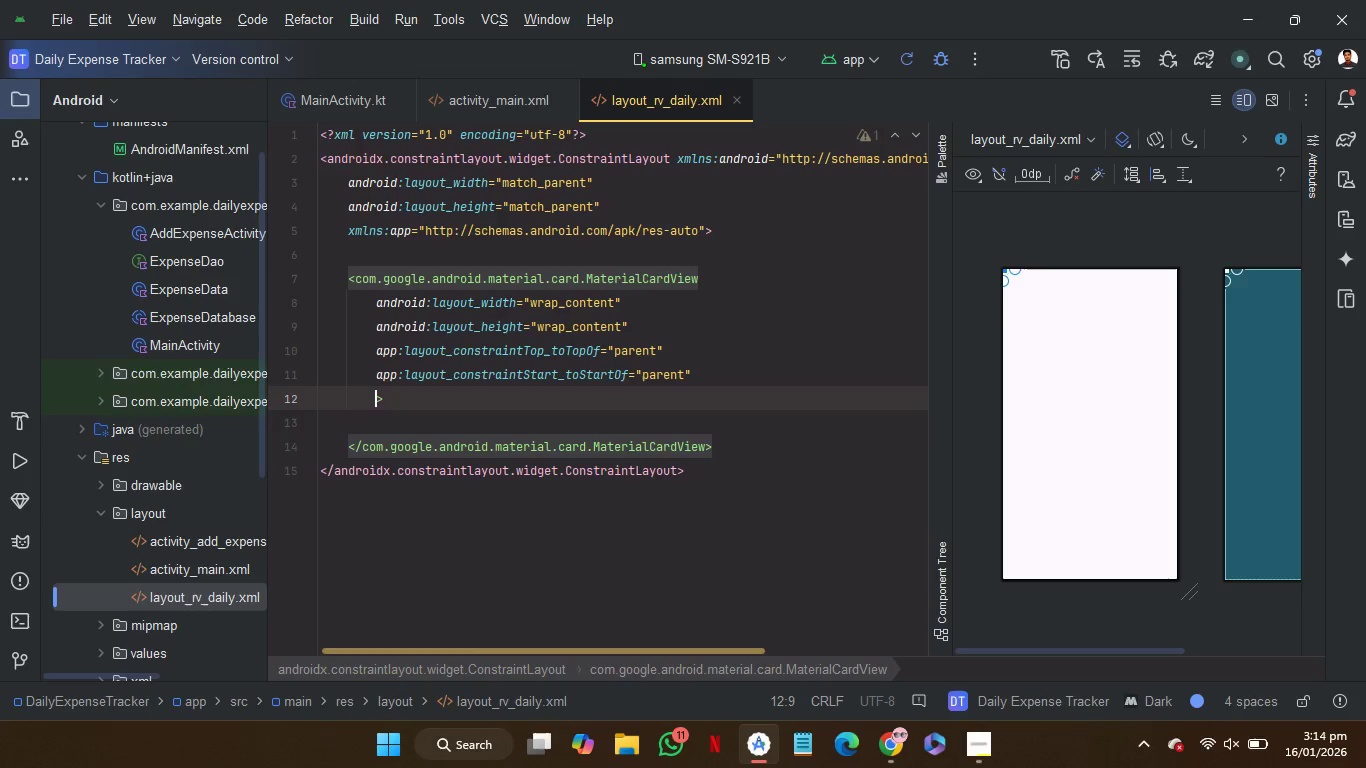 
type(en)
 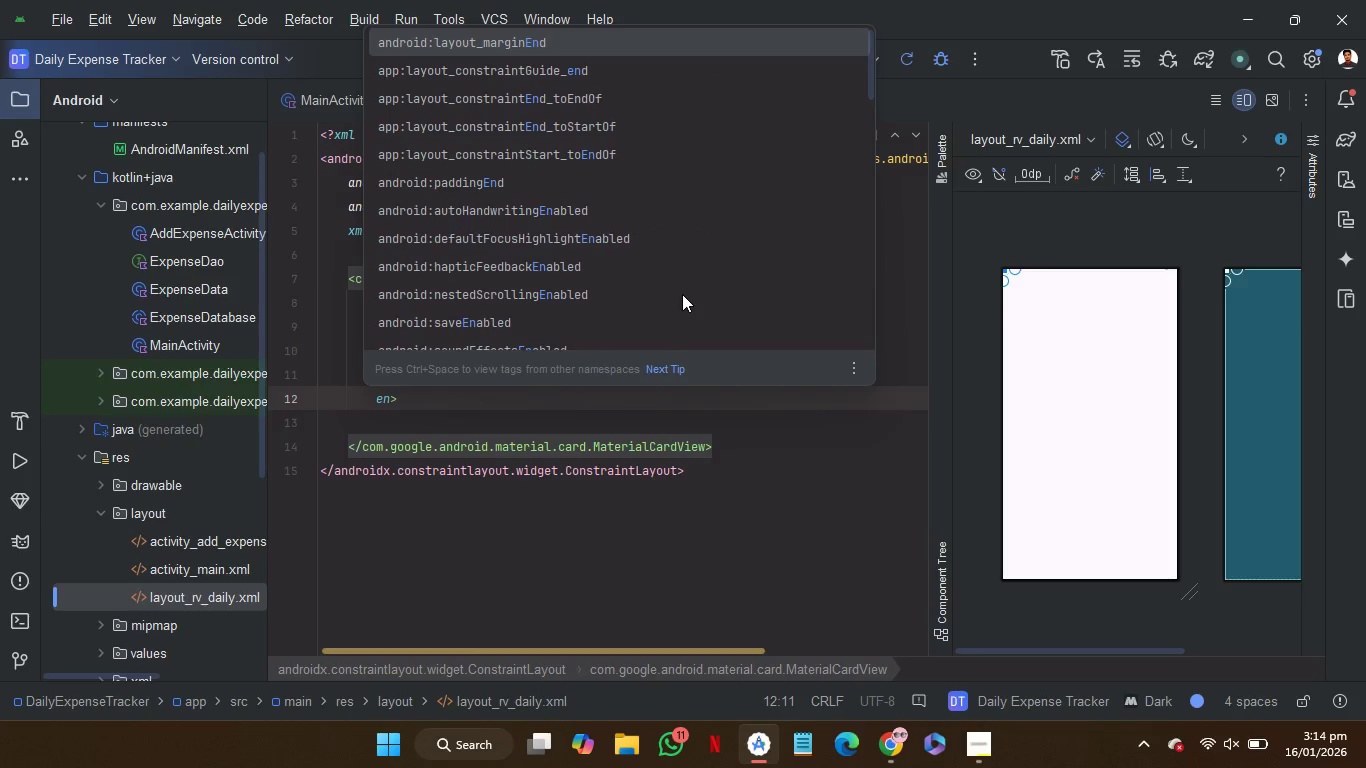 
key(ArrowDown)
 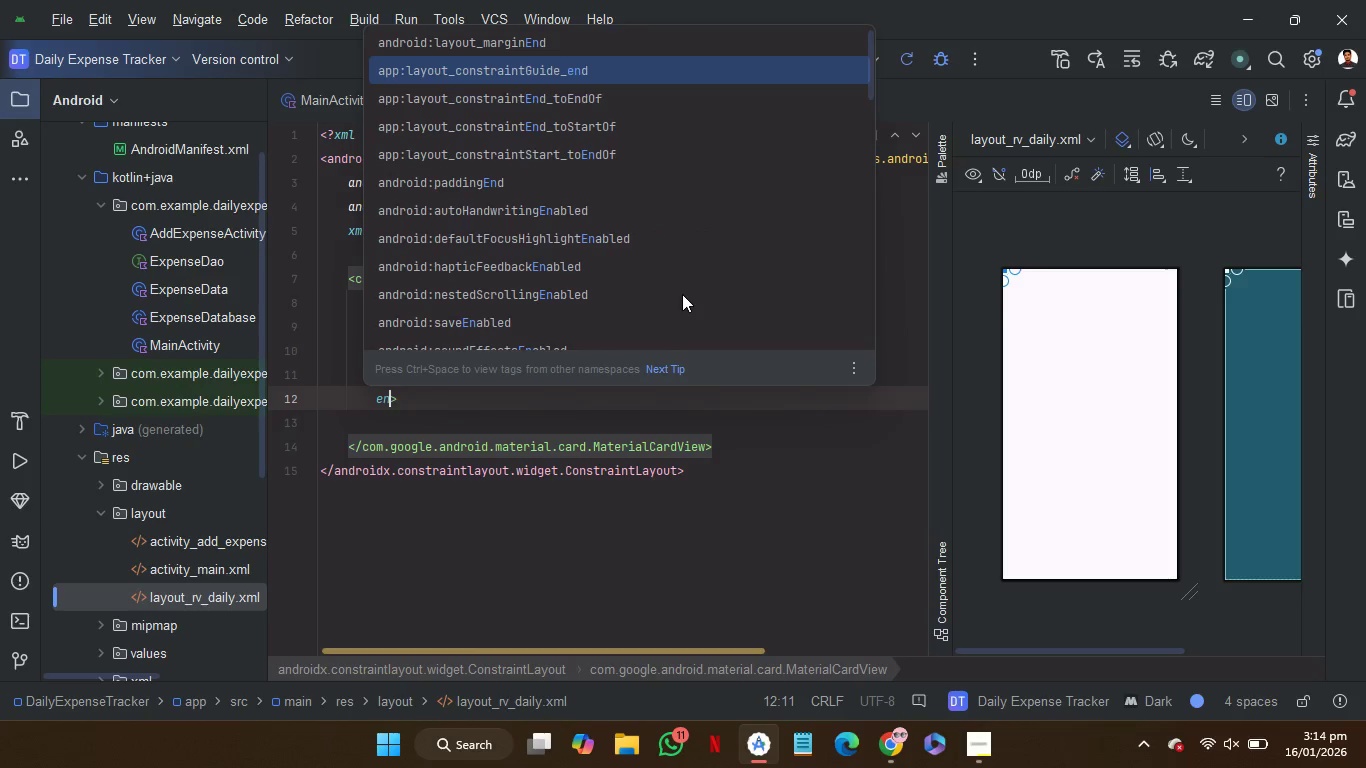 
key(ArrowDown)
 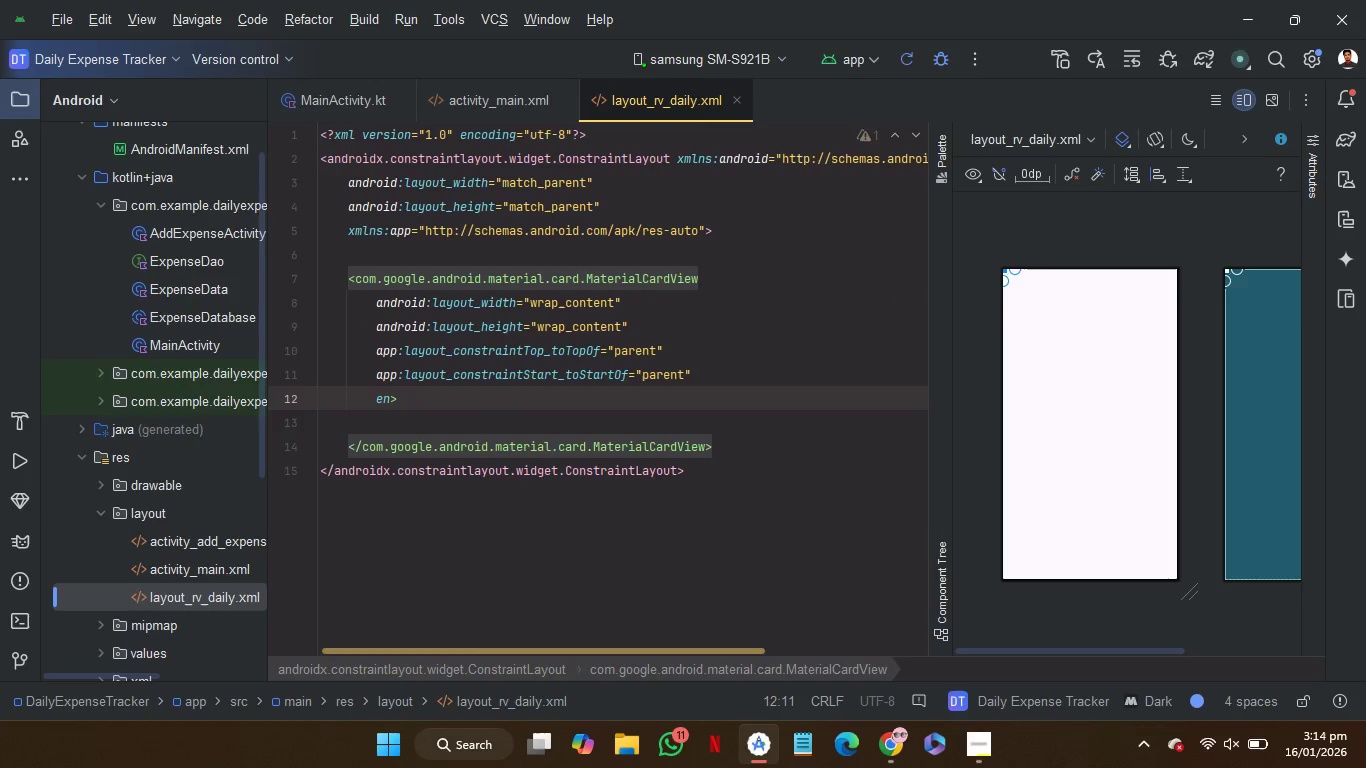 
key(Enter)
 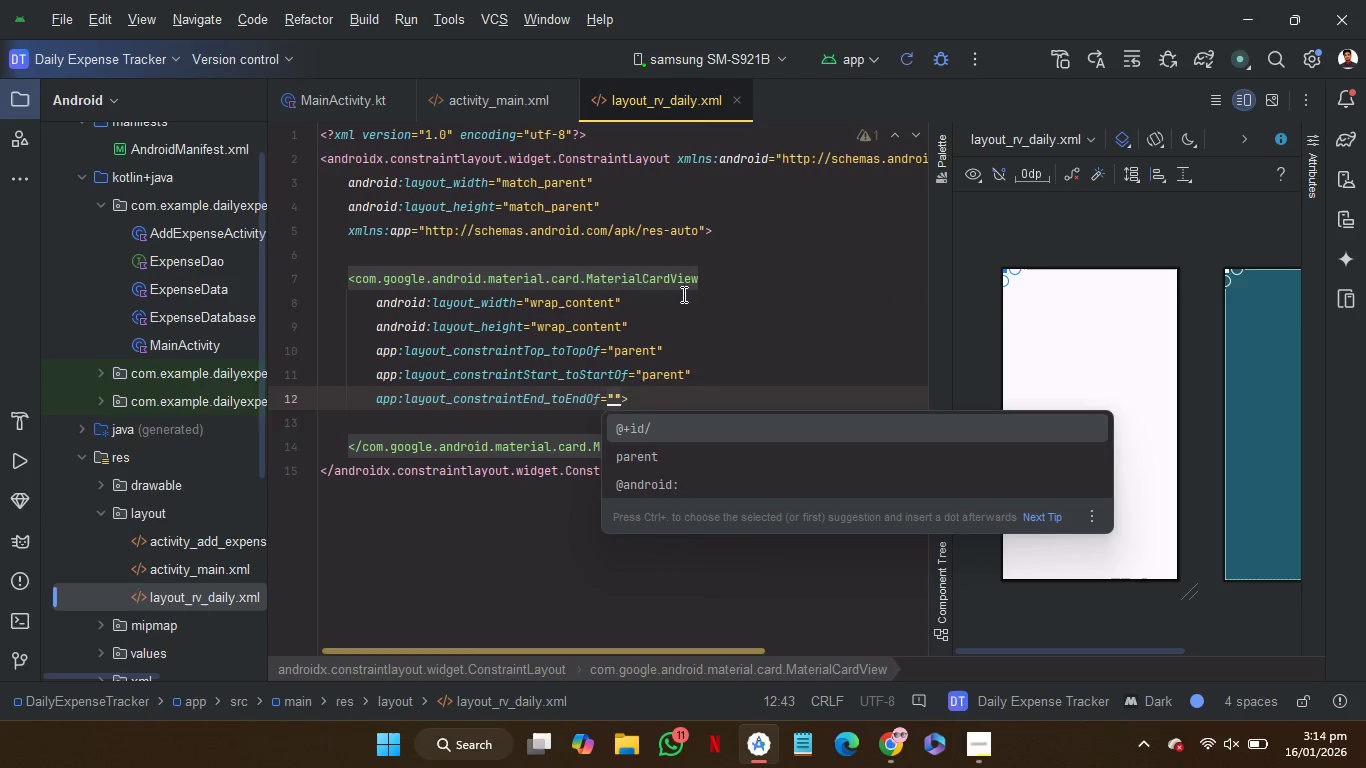 
key(ArrowDown)
 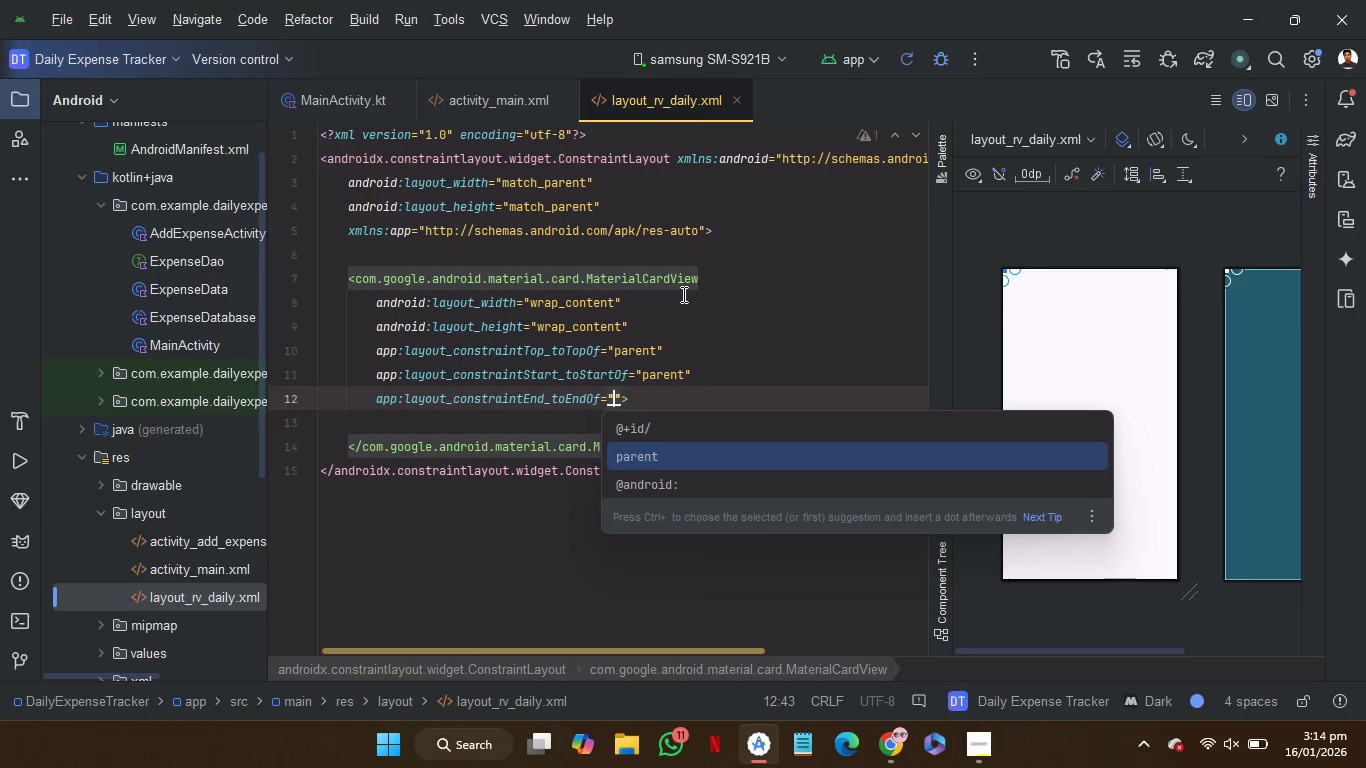 
key(Enter)
 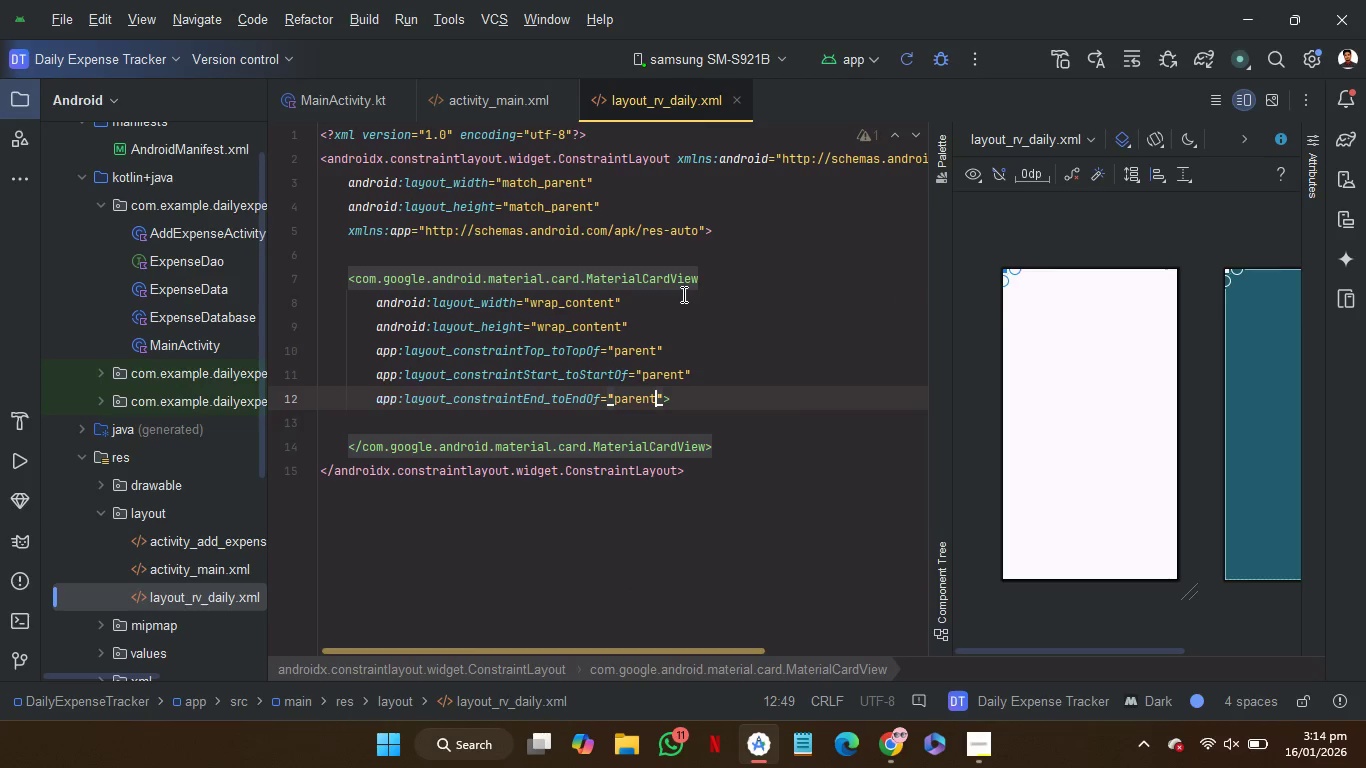 
key(ArrowRight)
 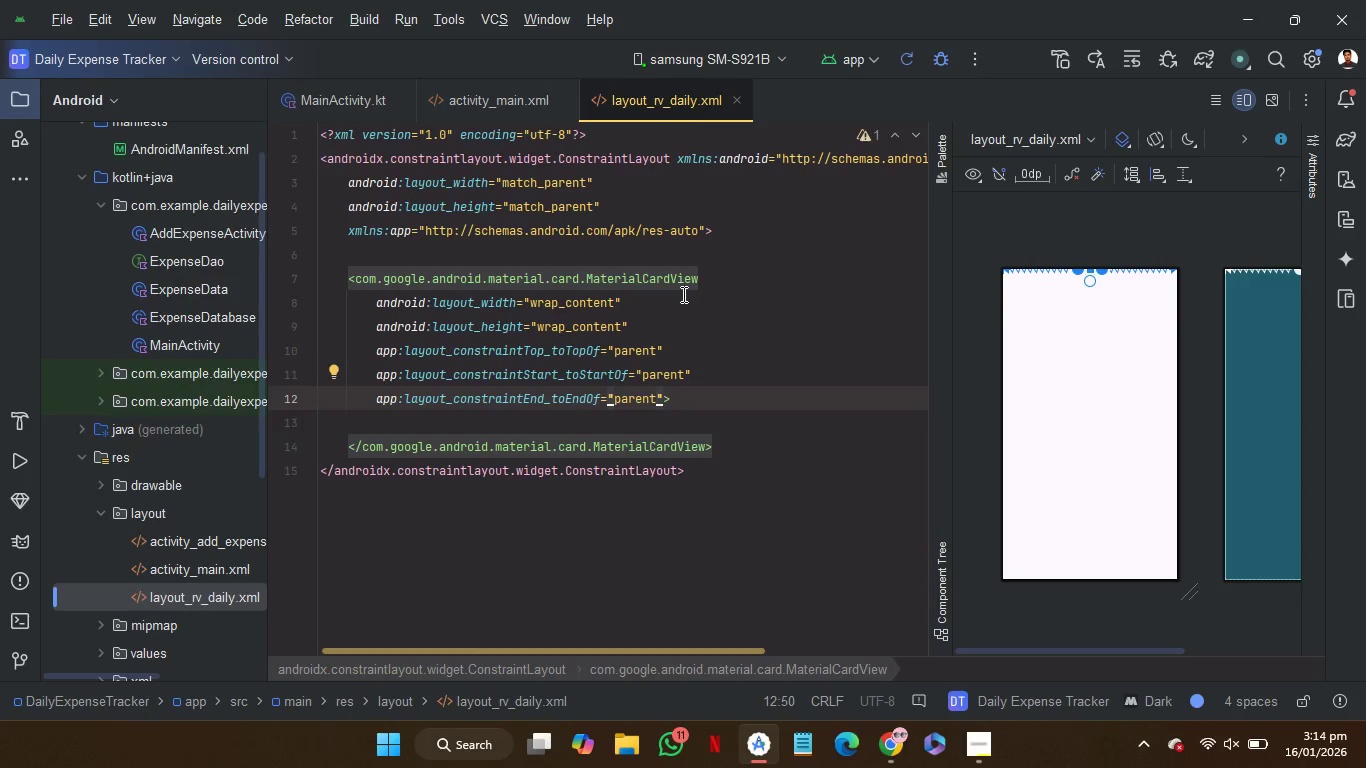 
key(Enter)
 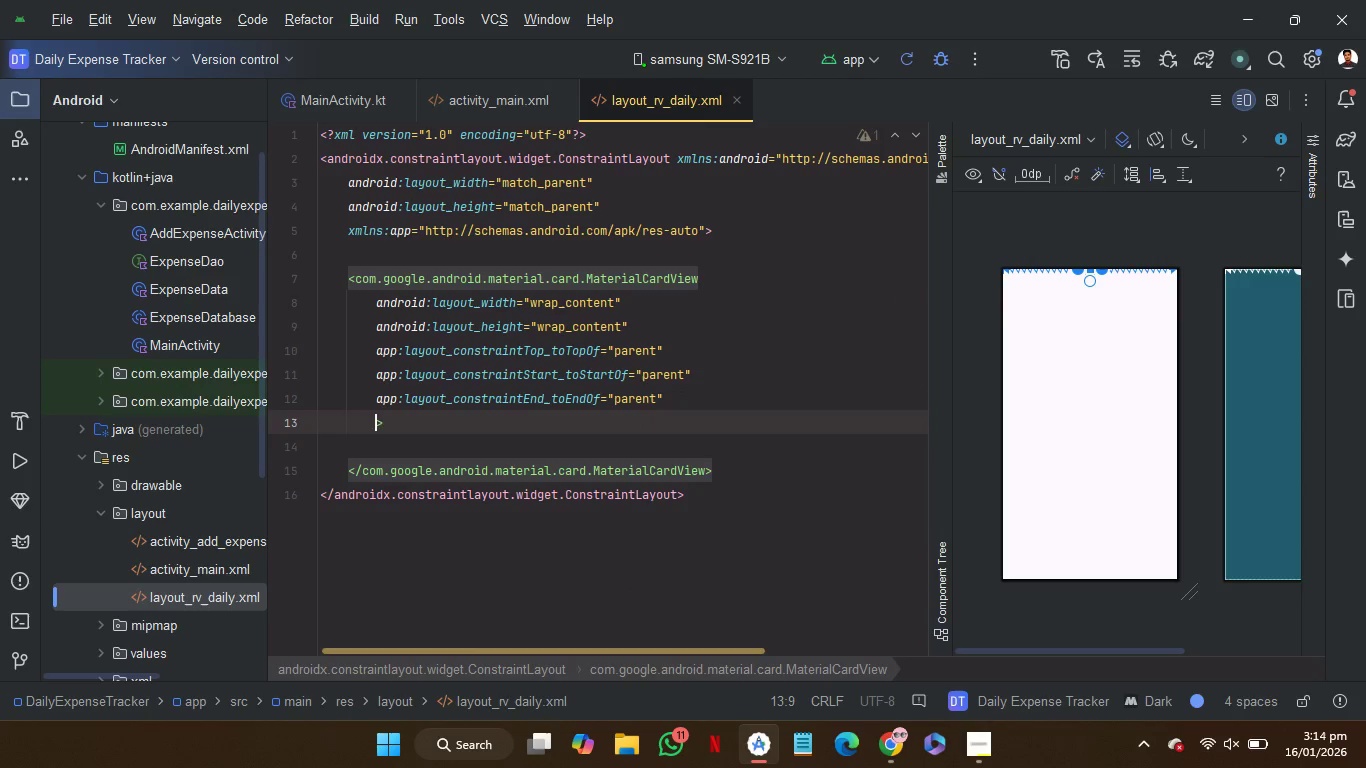 
type(bo)
 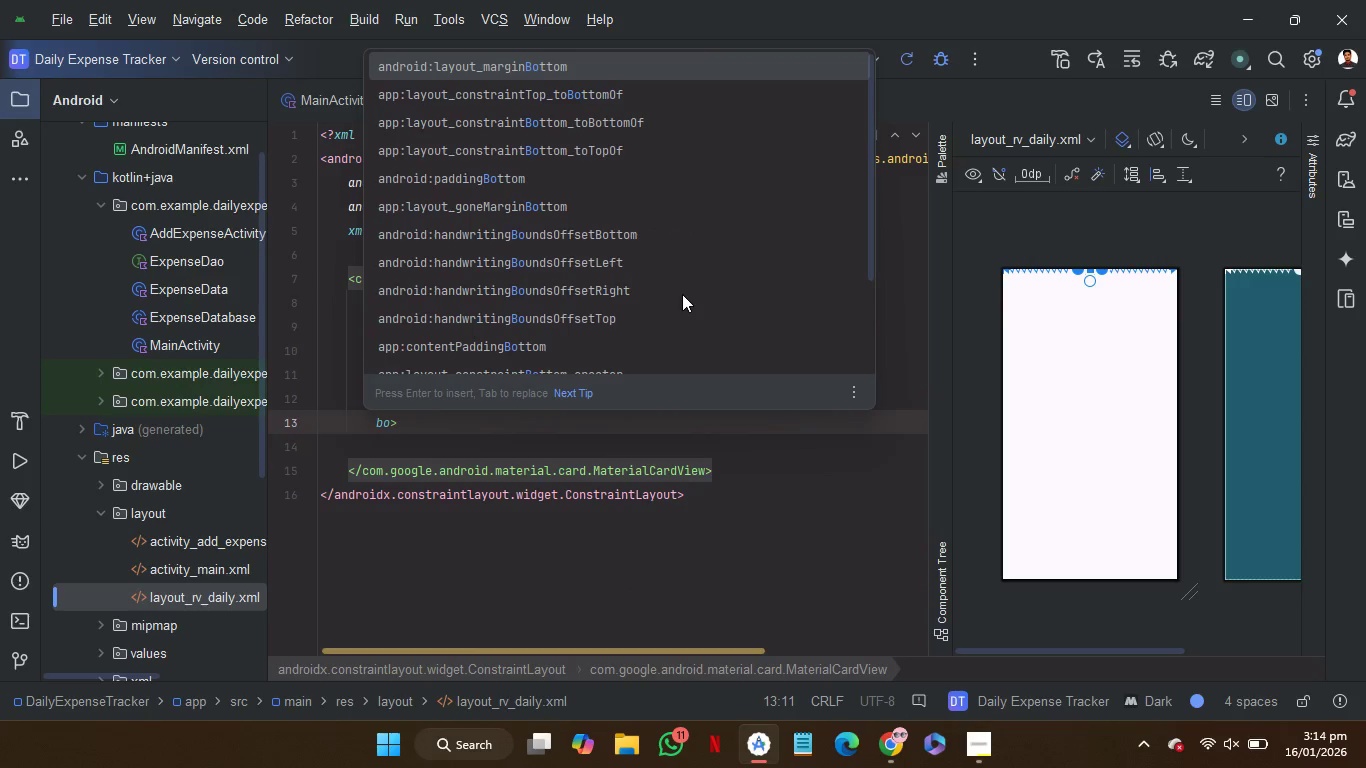 
key(ArrowDown)
 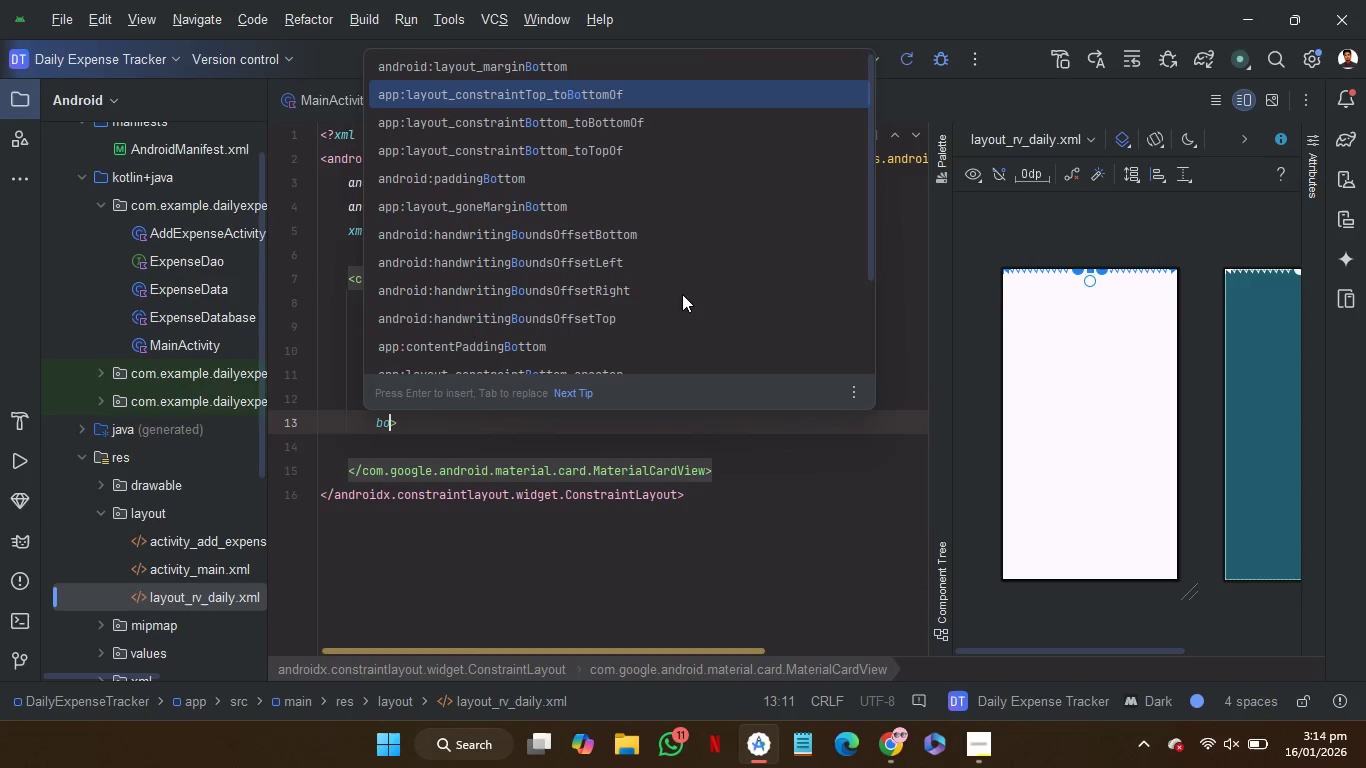 
key(ArrowDown)
 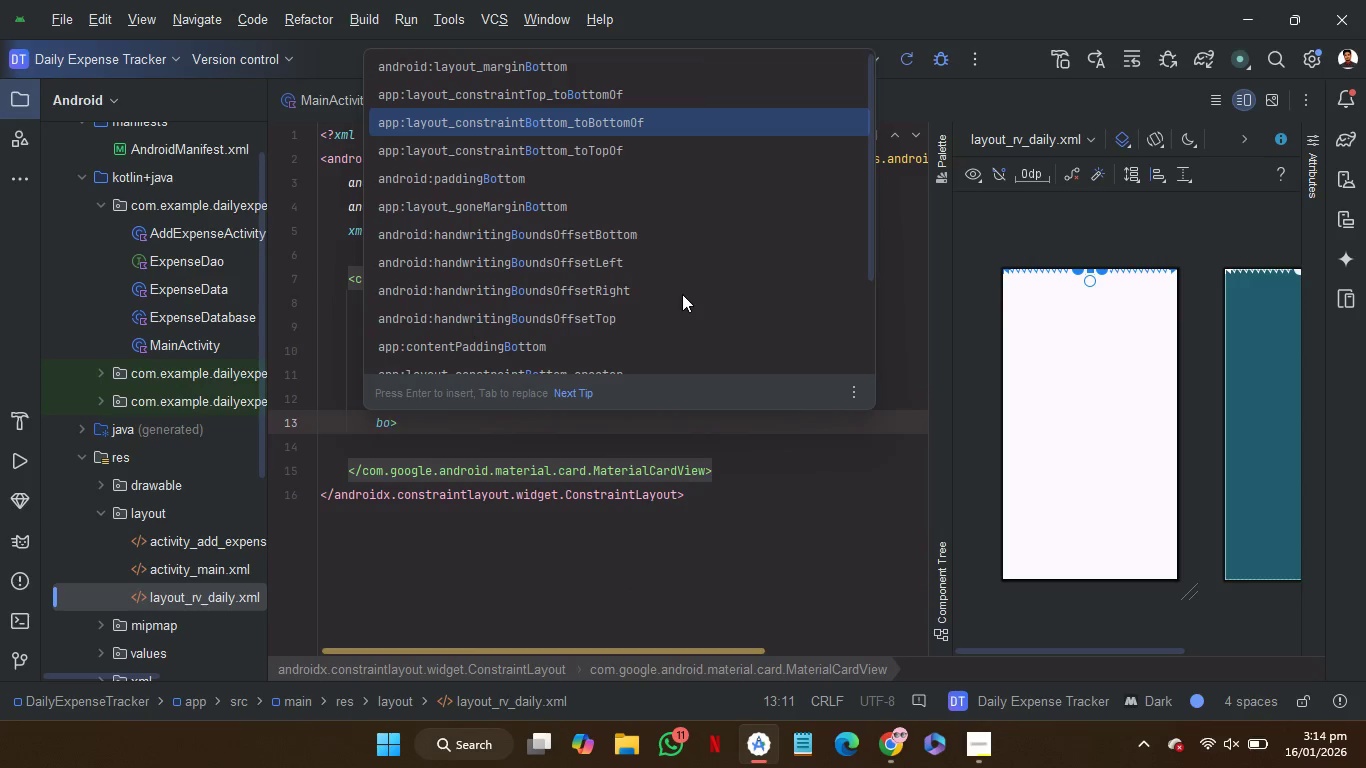 
key(Enter)
 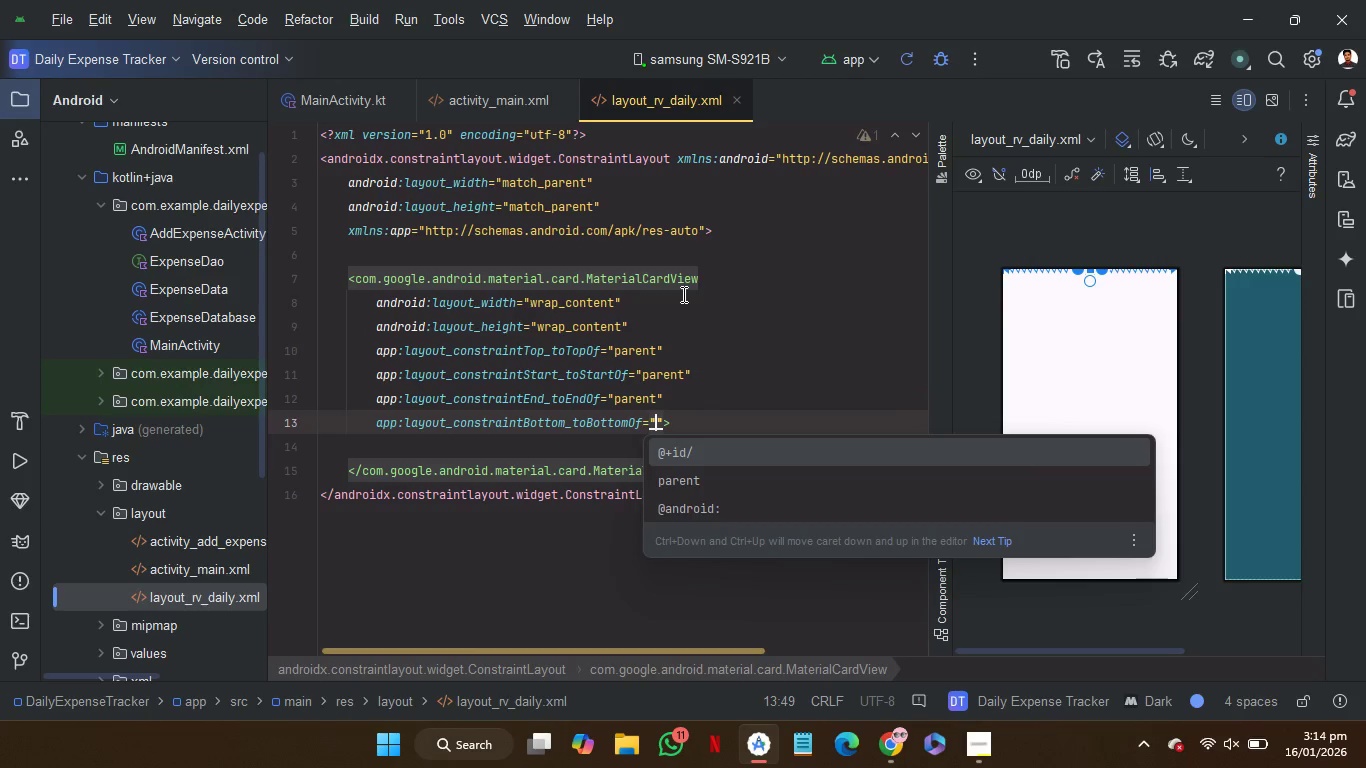 
key(ArrowDown)
 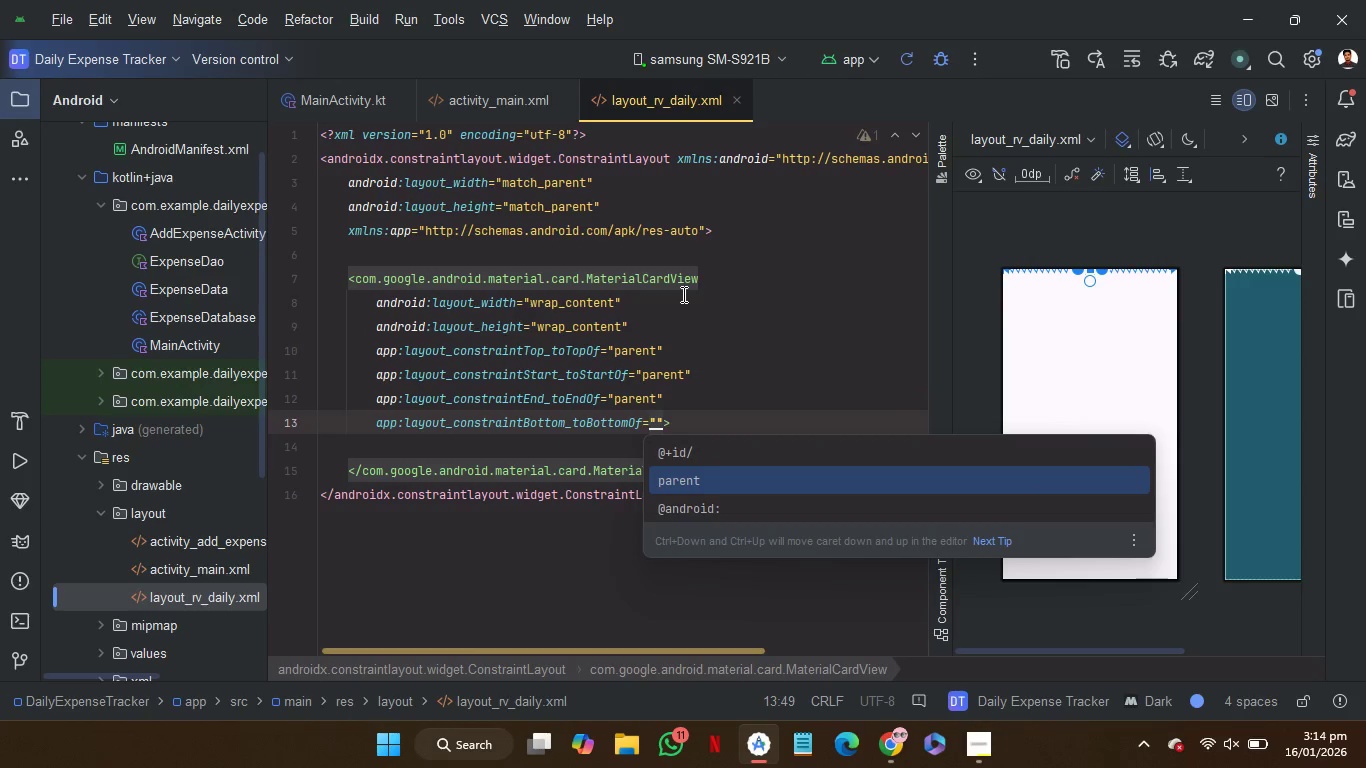 
key(Enter)
 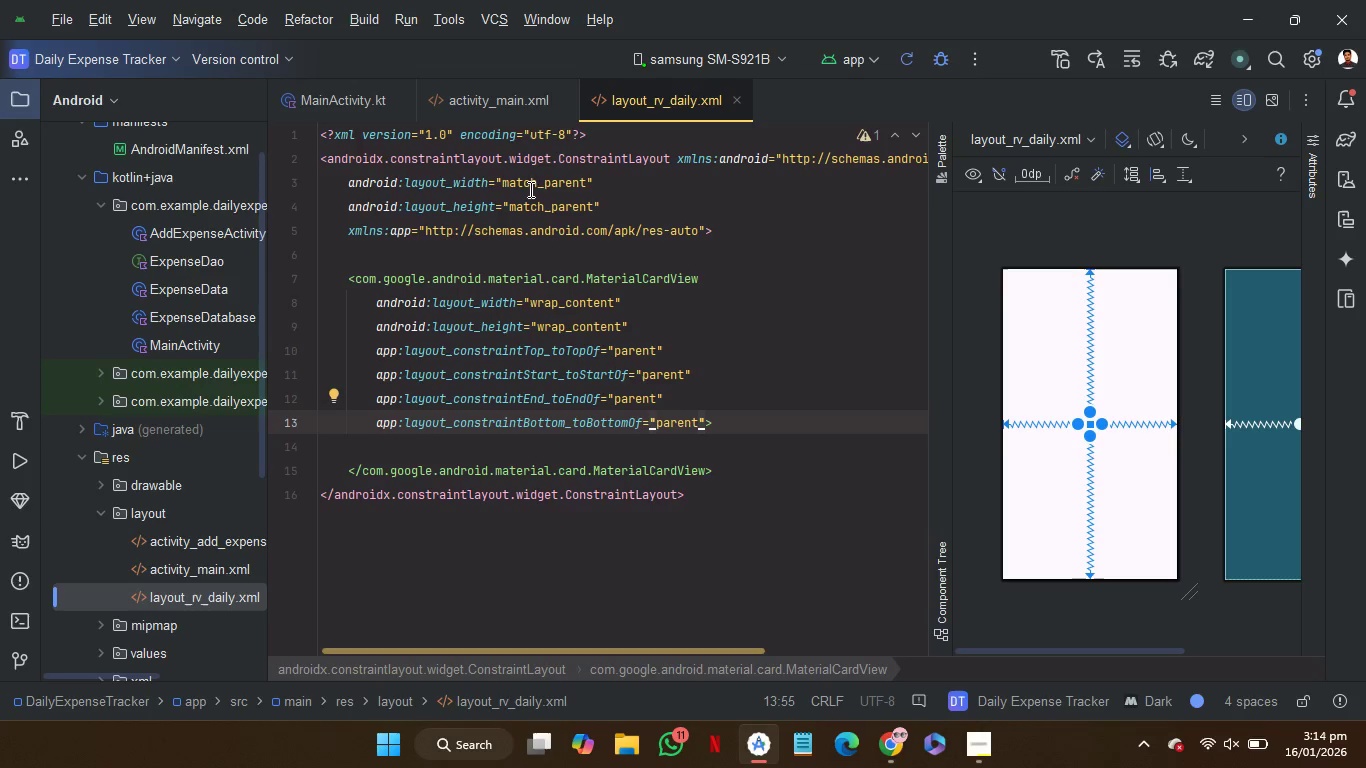 
double_click([531, 181])
 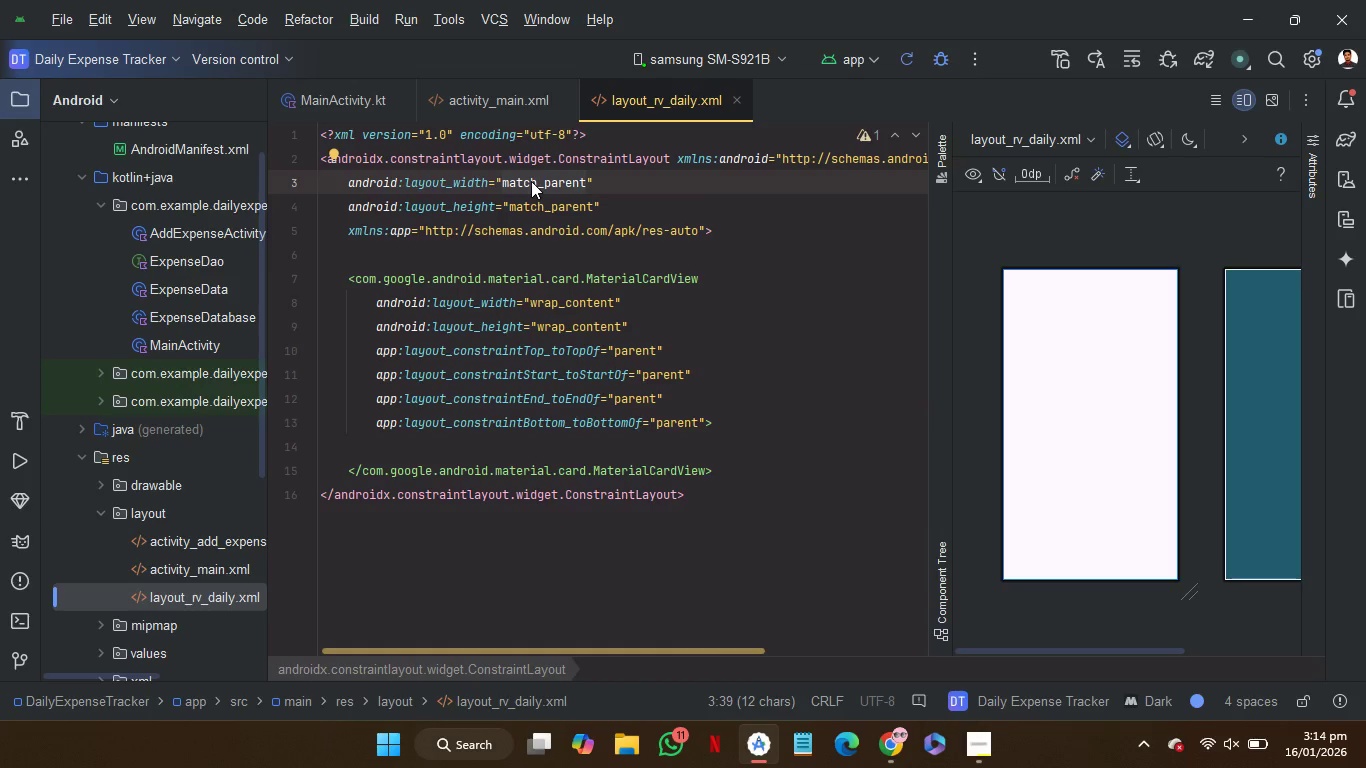 
key(W)
 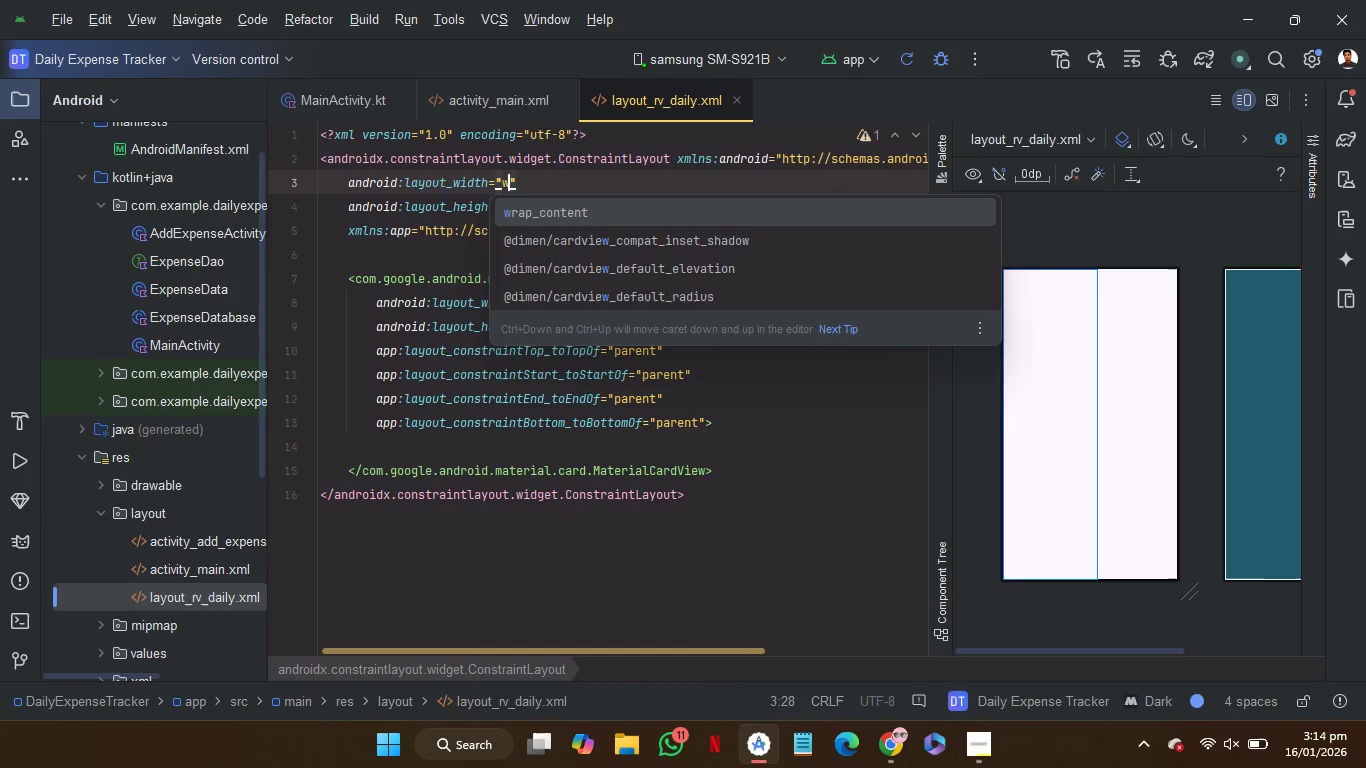 
key(Enter)
 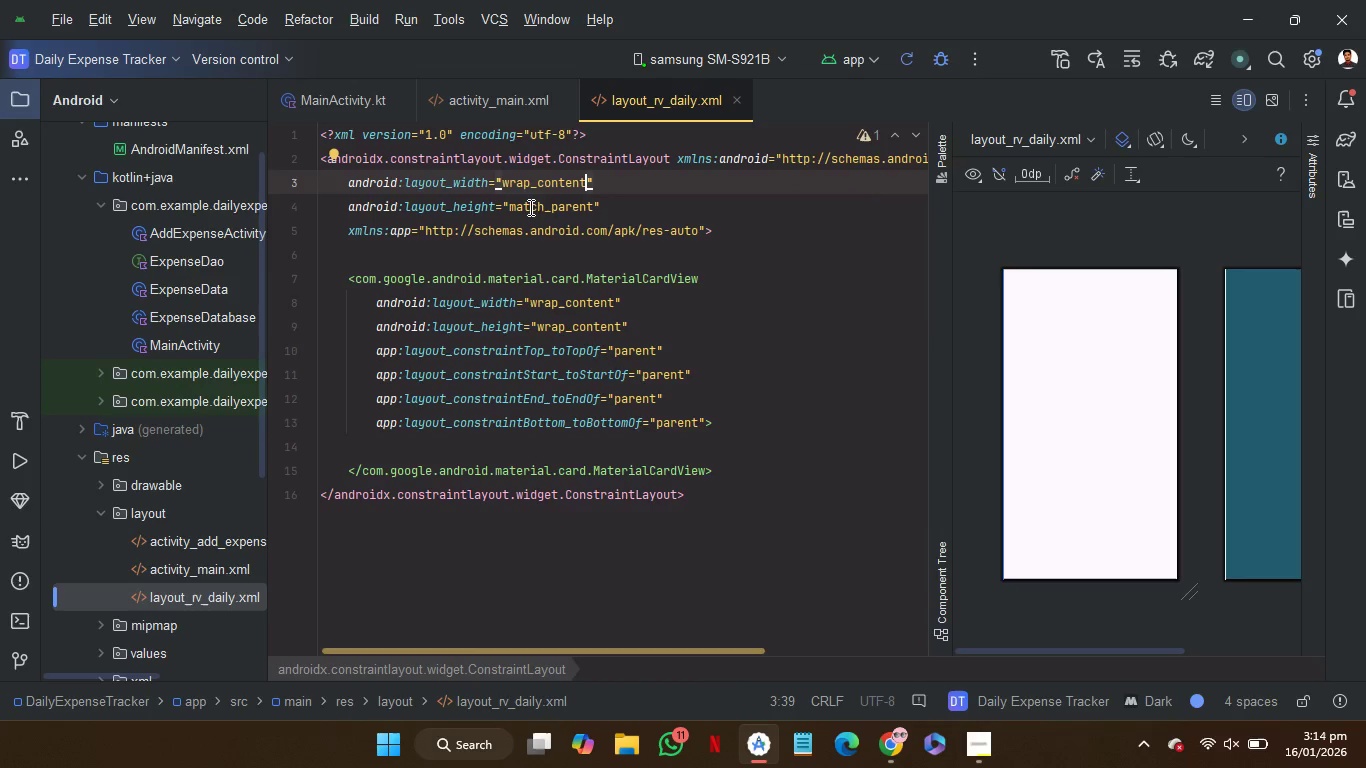 
double_click([530, 206])
 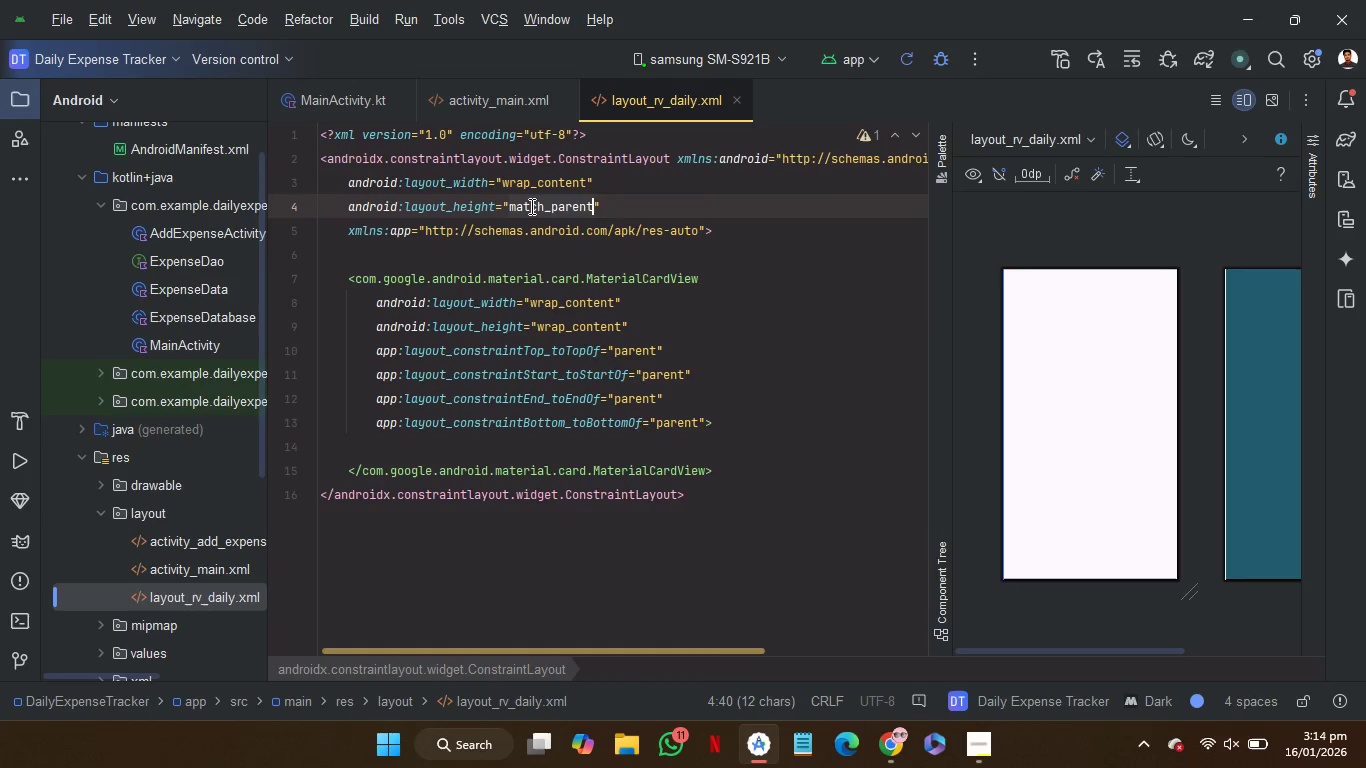 
key(W)
 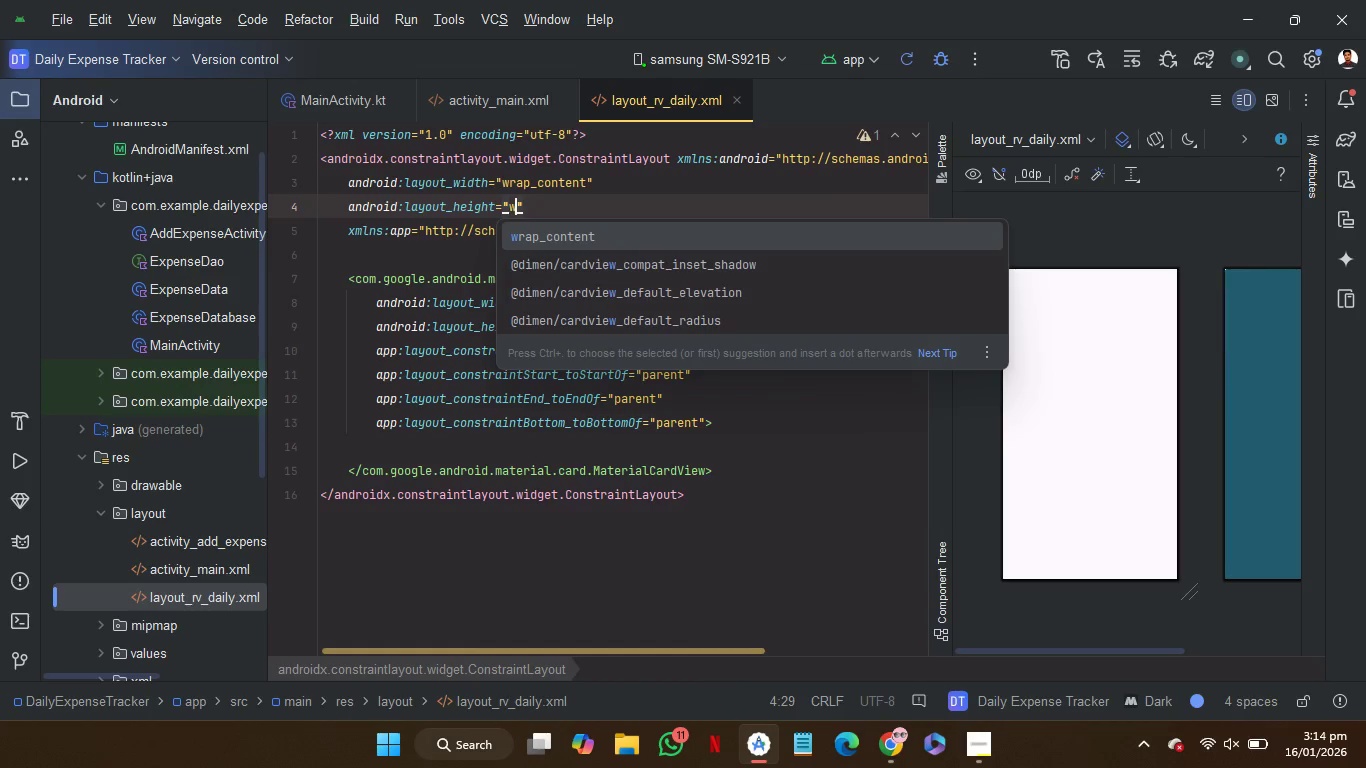 
key(Enter)
 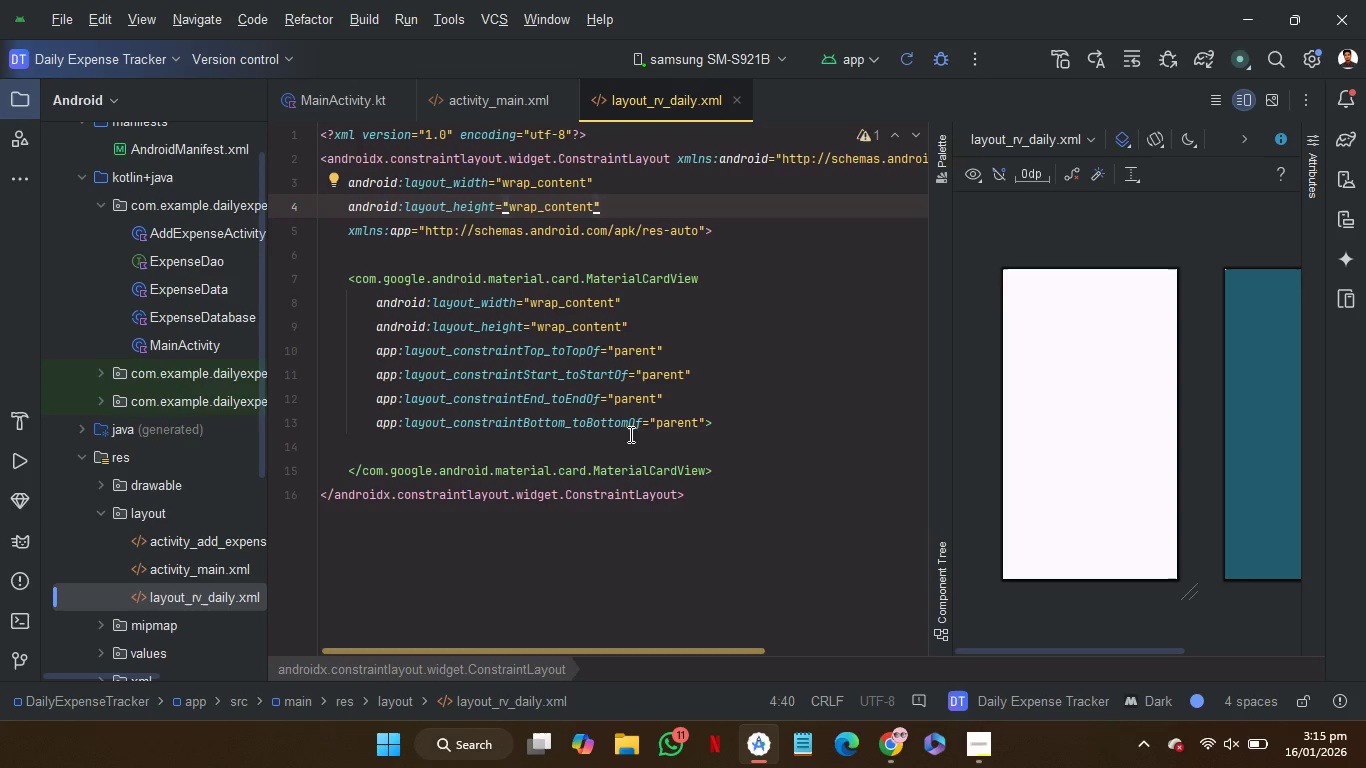 
left_click([633, 443])
 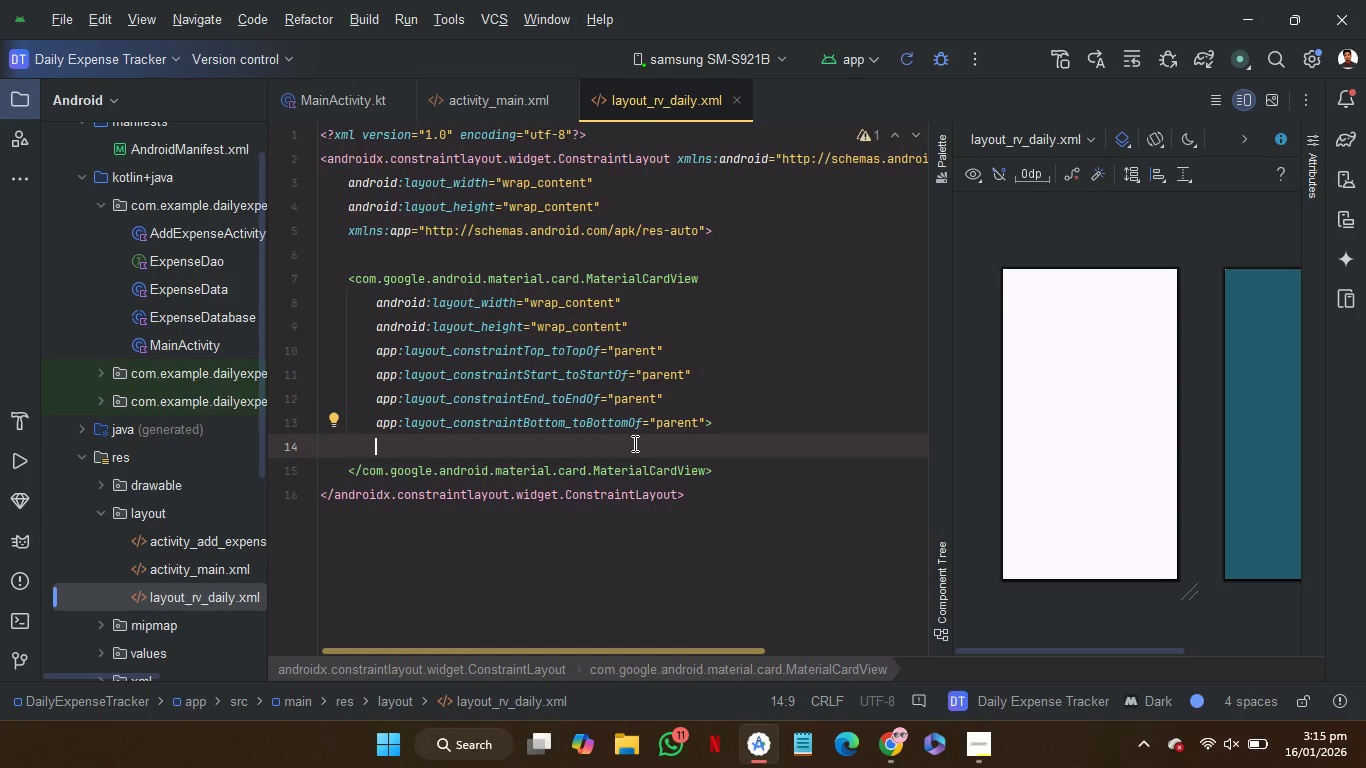 
key(Enter)
 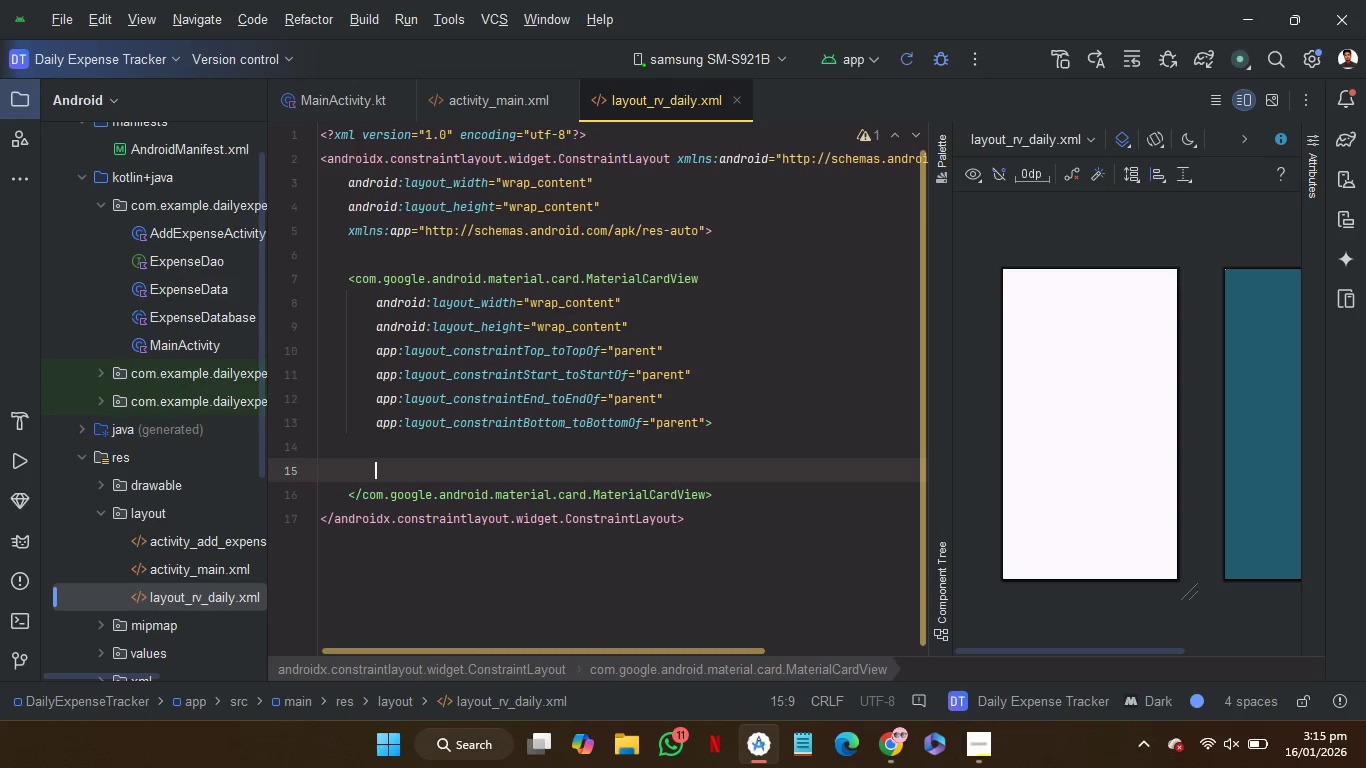 
type(<TV)
 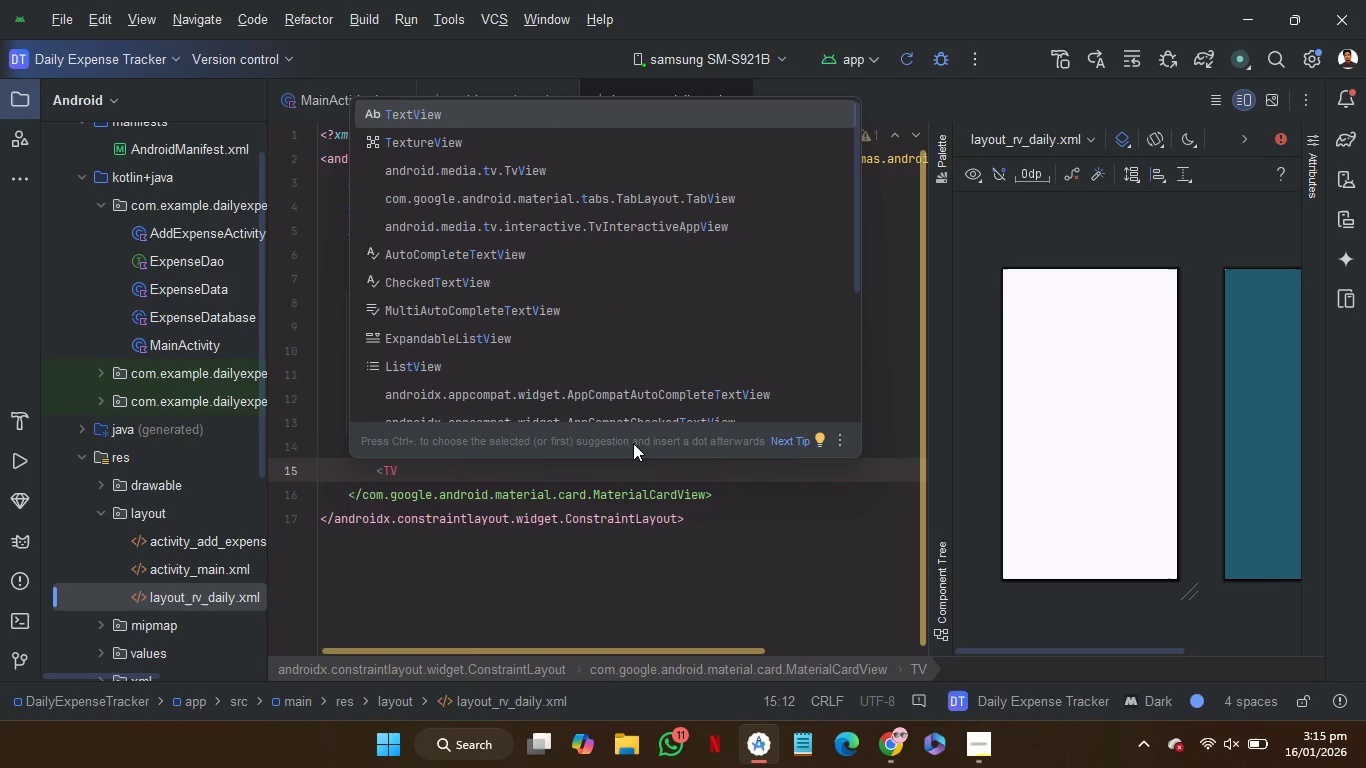 
key(Enter)
 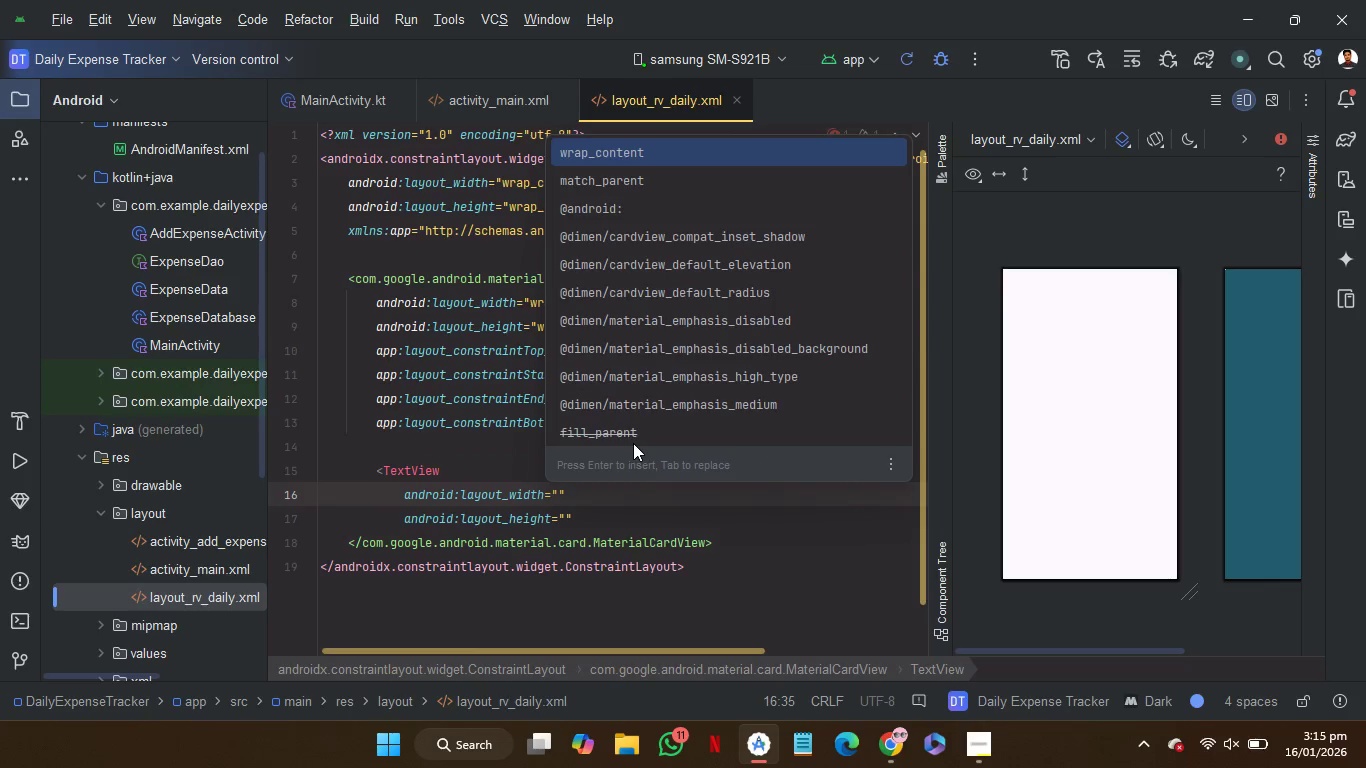 
key(Enter)
 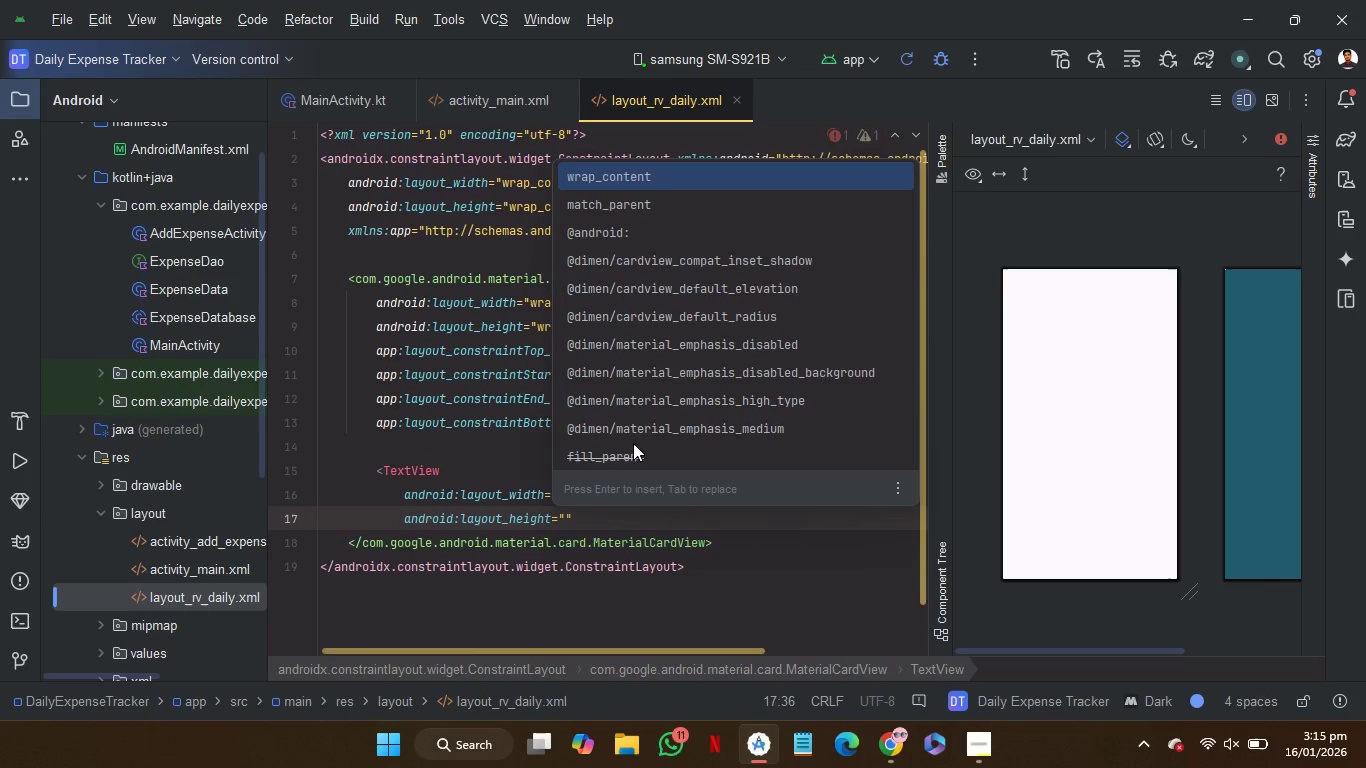 
key(Enter)
 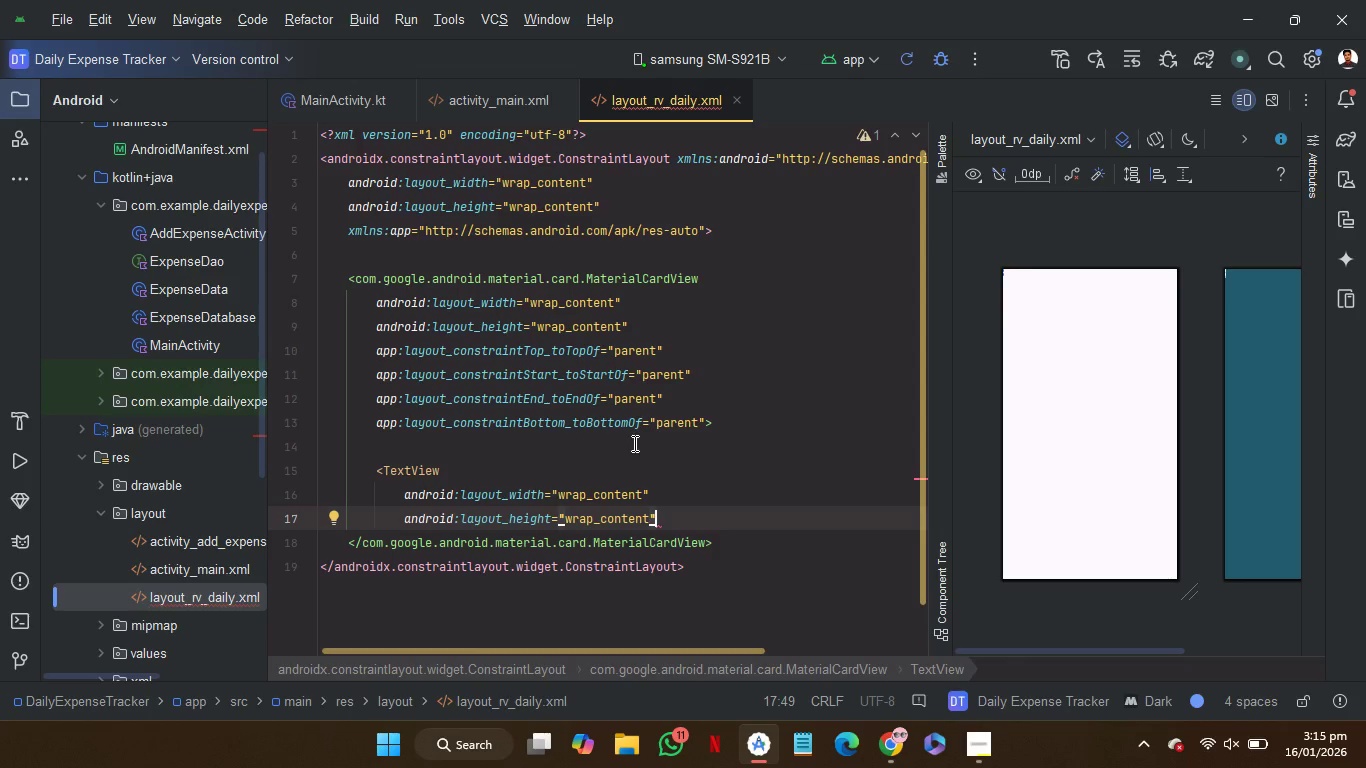 
key(Enter)
 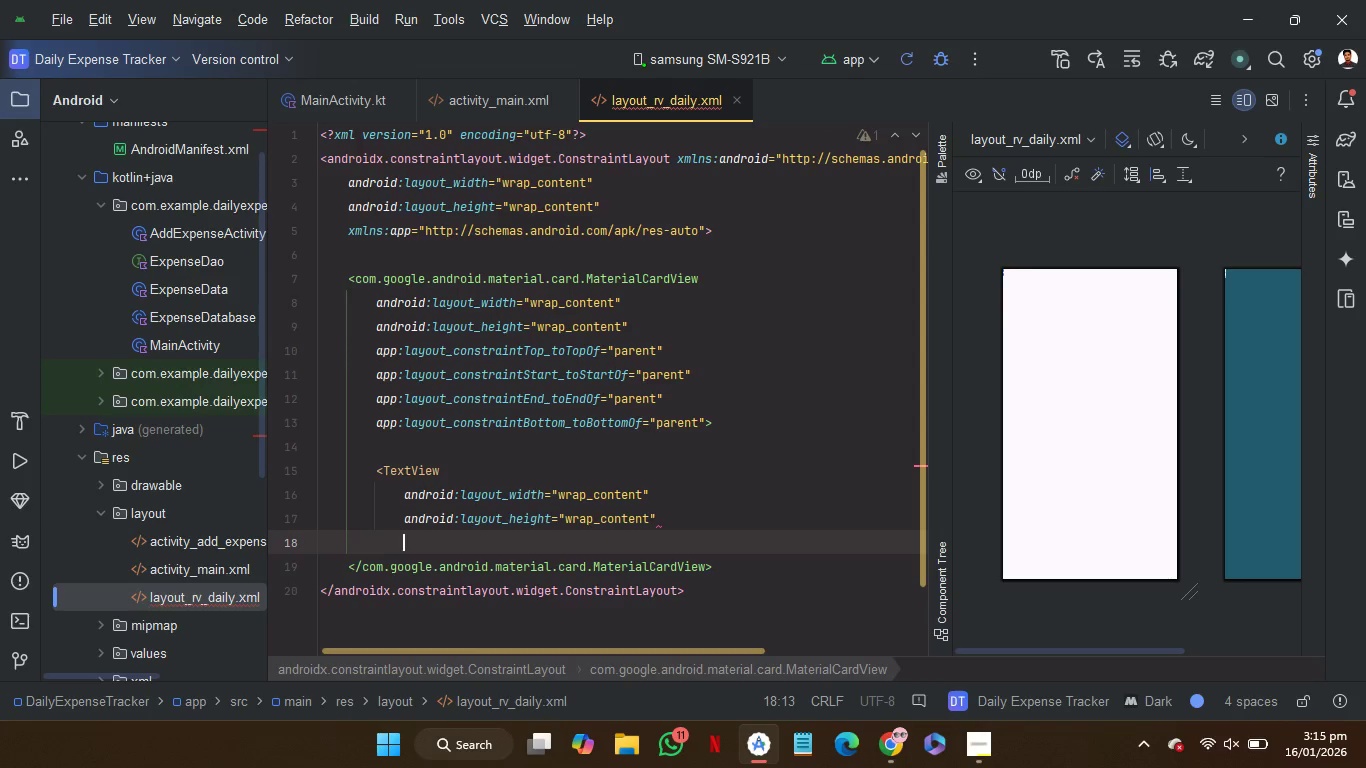 
key(T)
 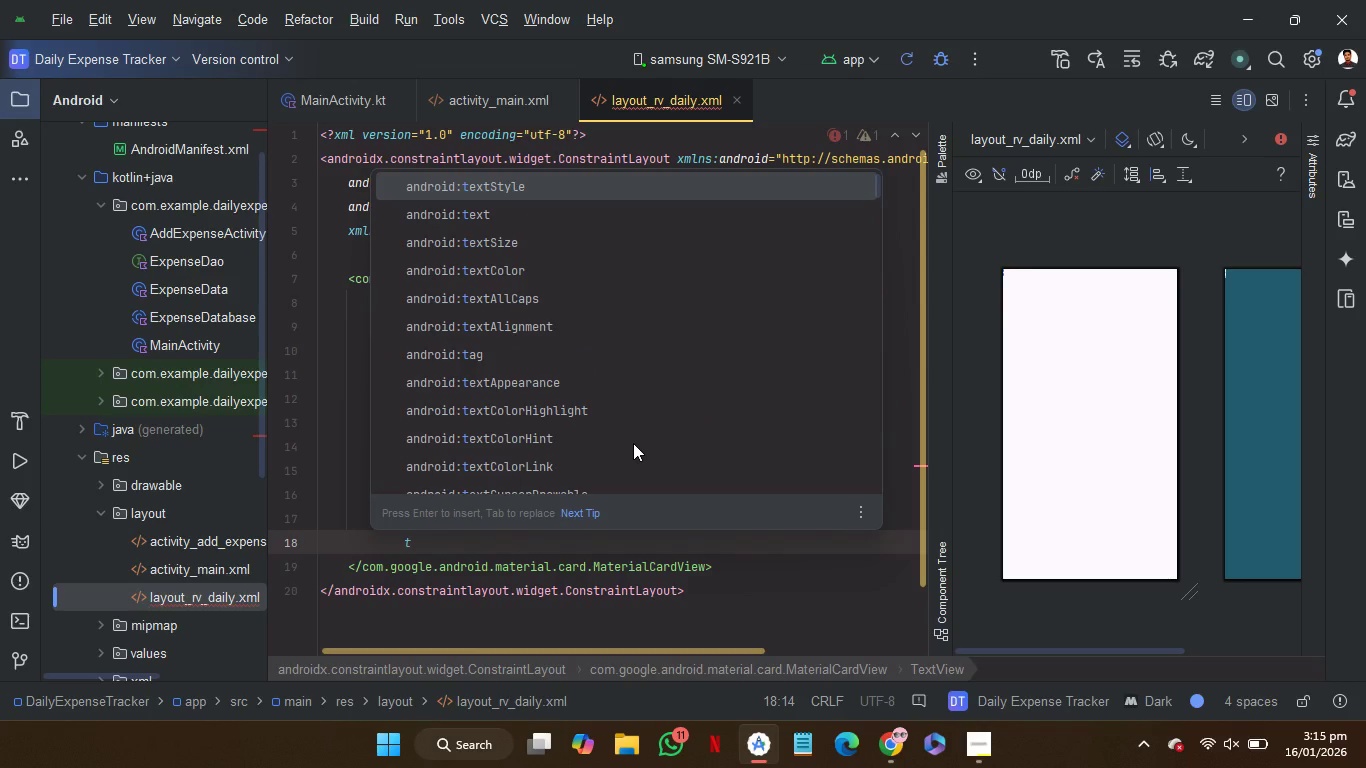 
key(ArrowDown)
 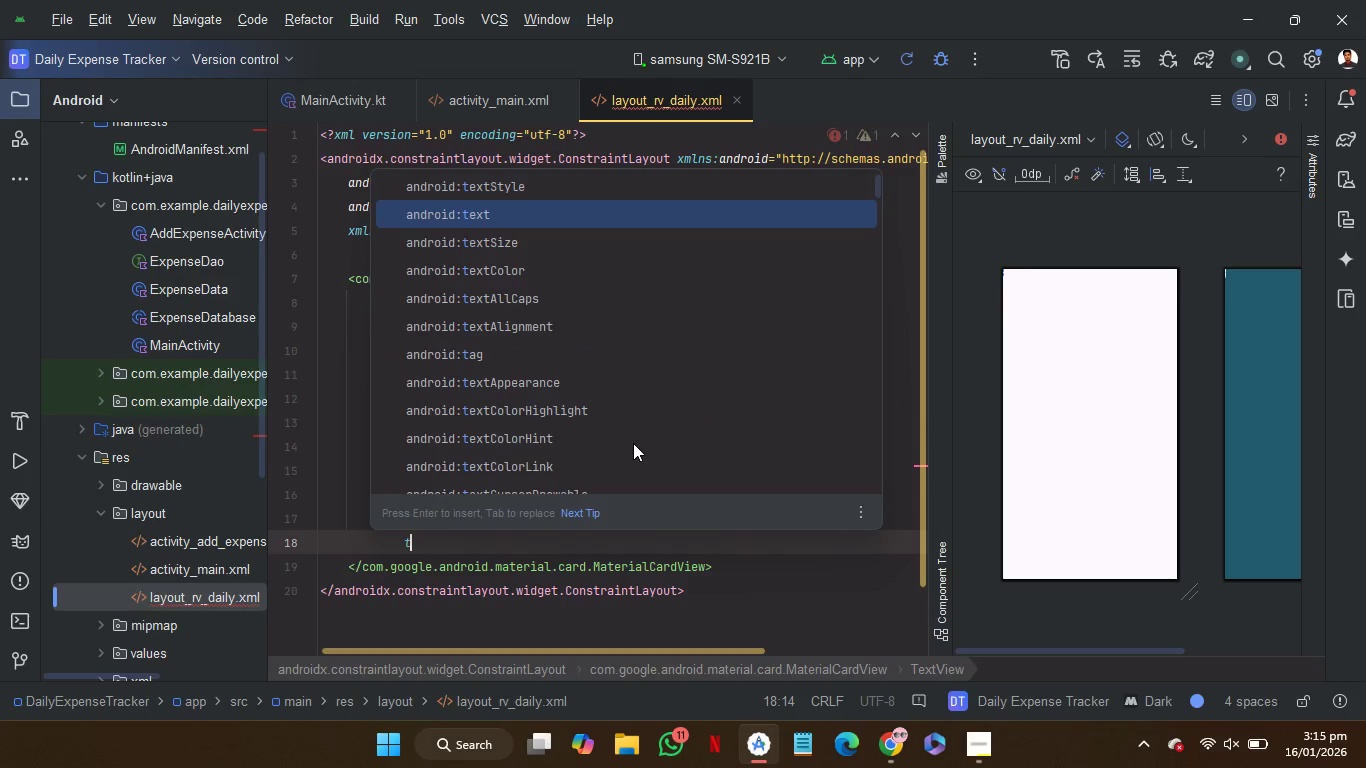 
key(Enter)
 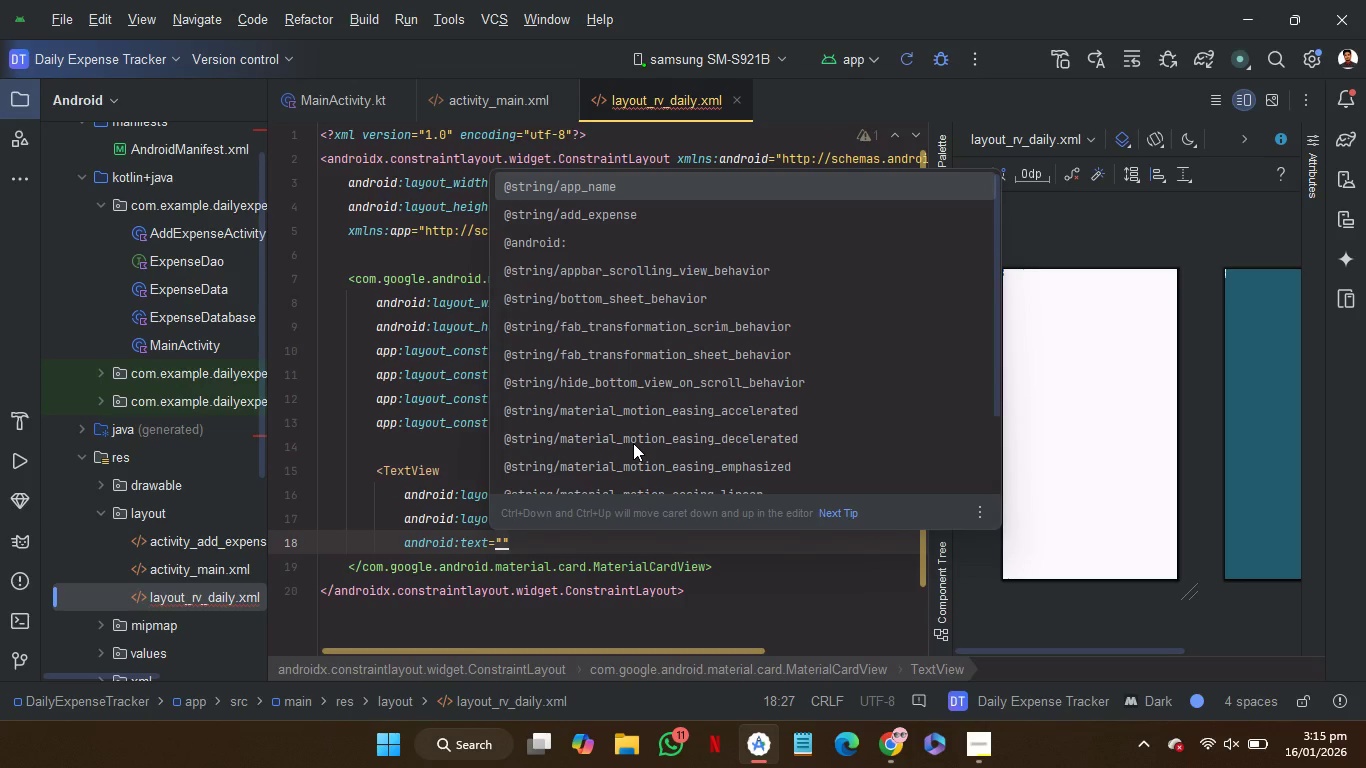 
type(DAILY)
 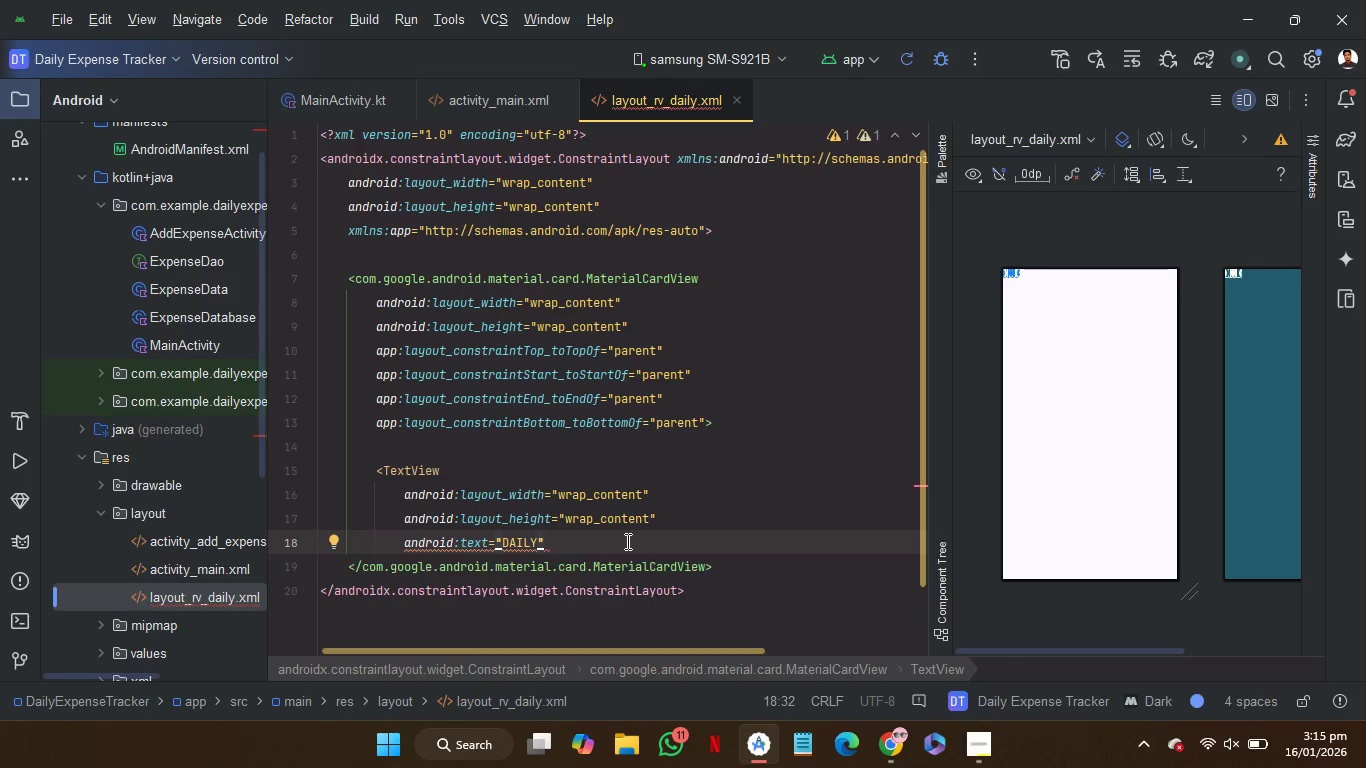 
wait(6.03)
 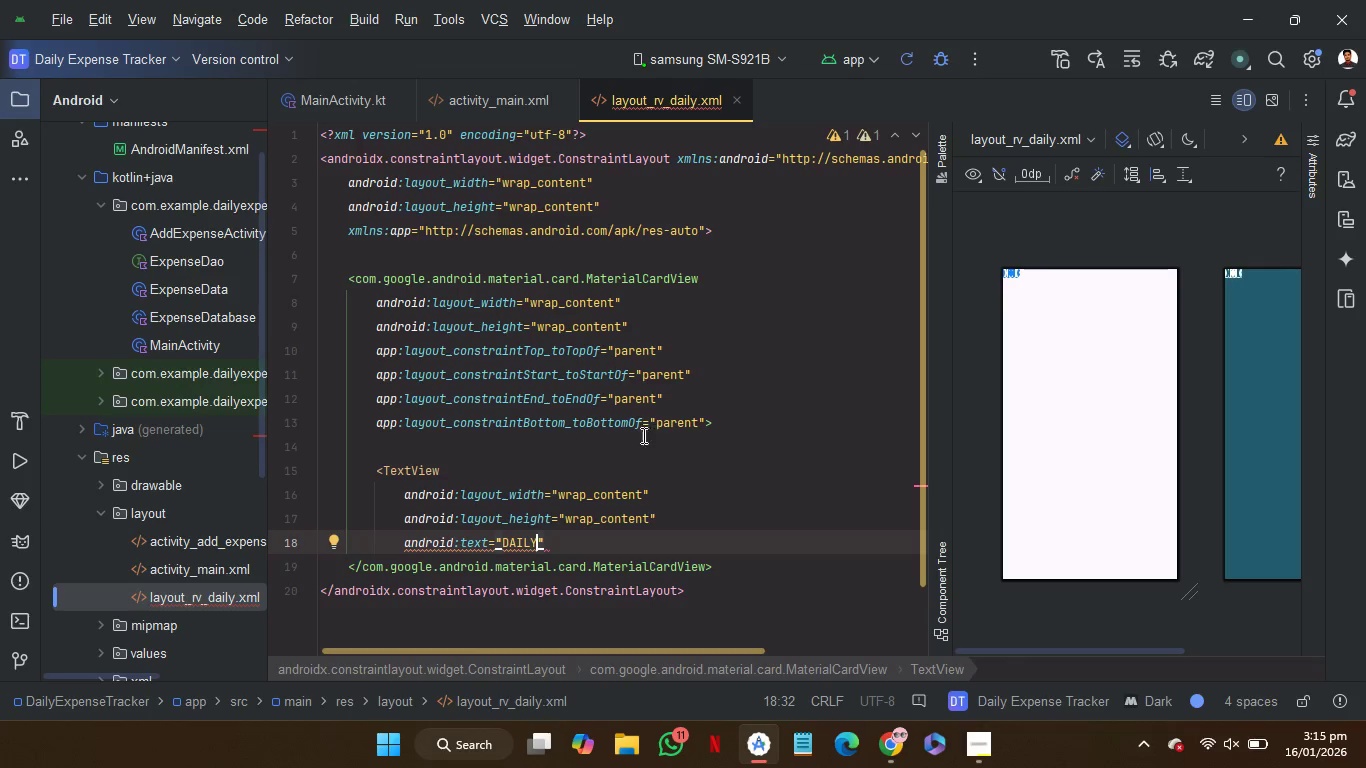 
left_click([626, 541])
 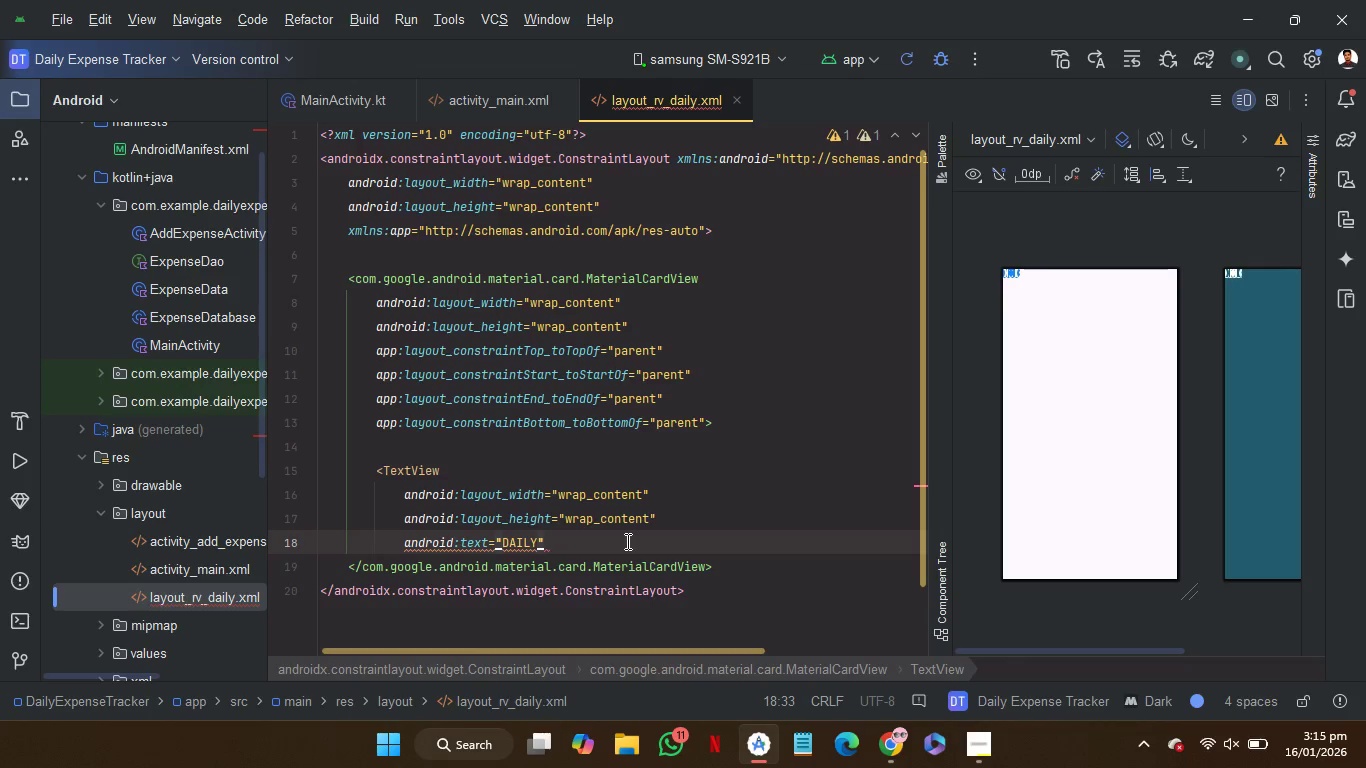 
key(Slash)
 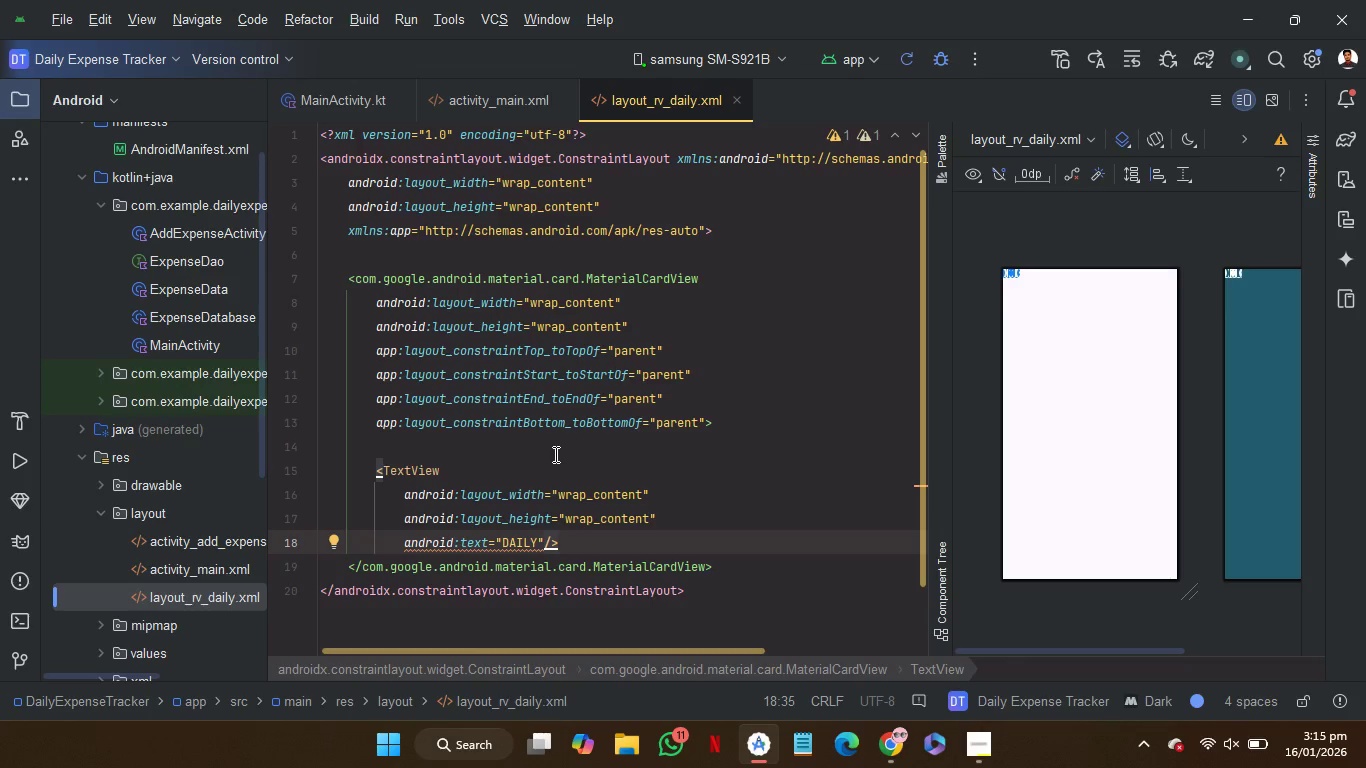 
left_click([540, 444])
 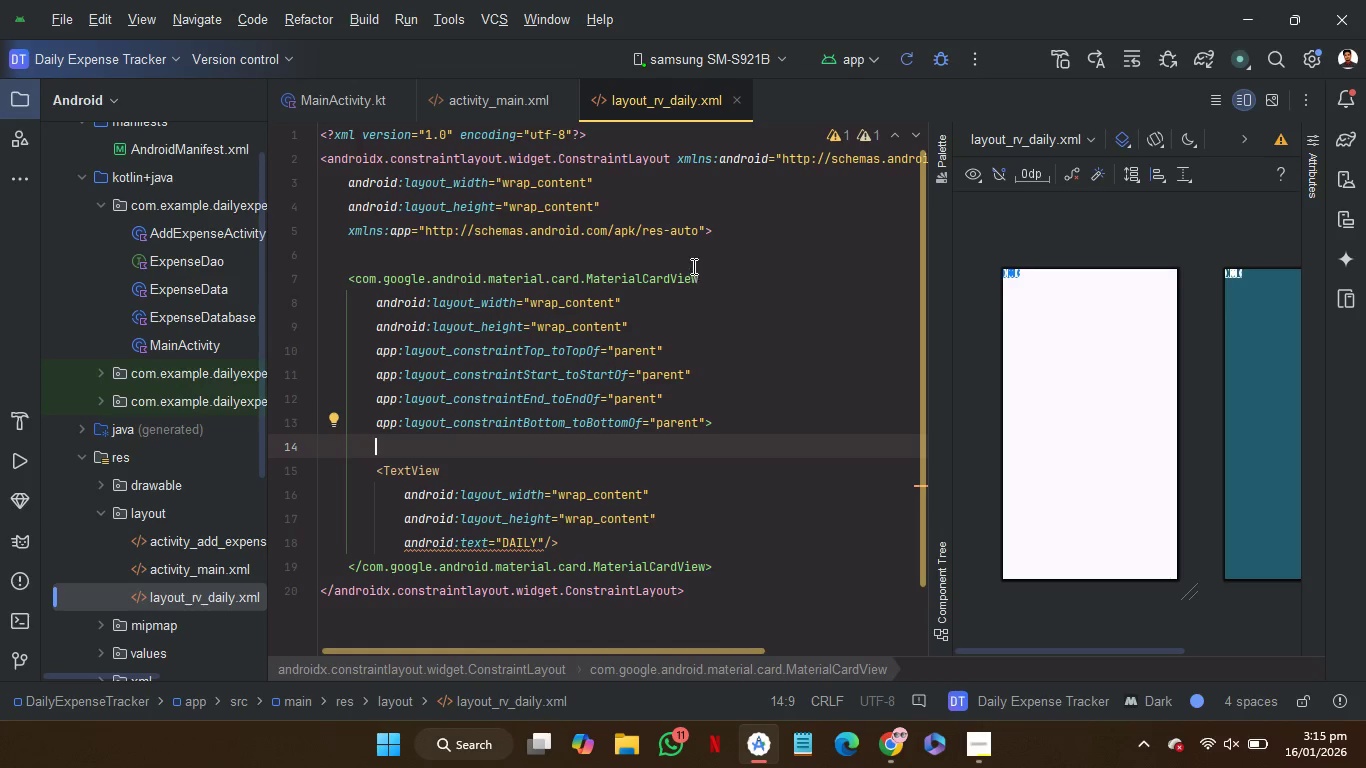 
left_click([689, 260])
 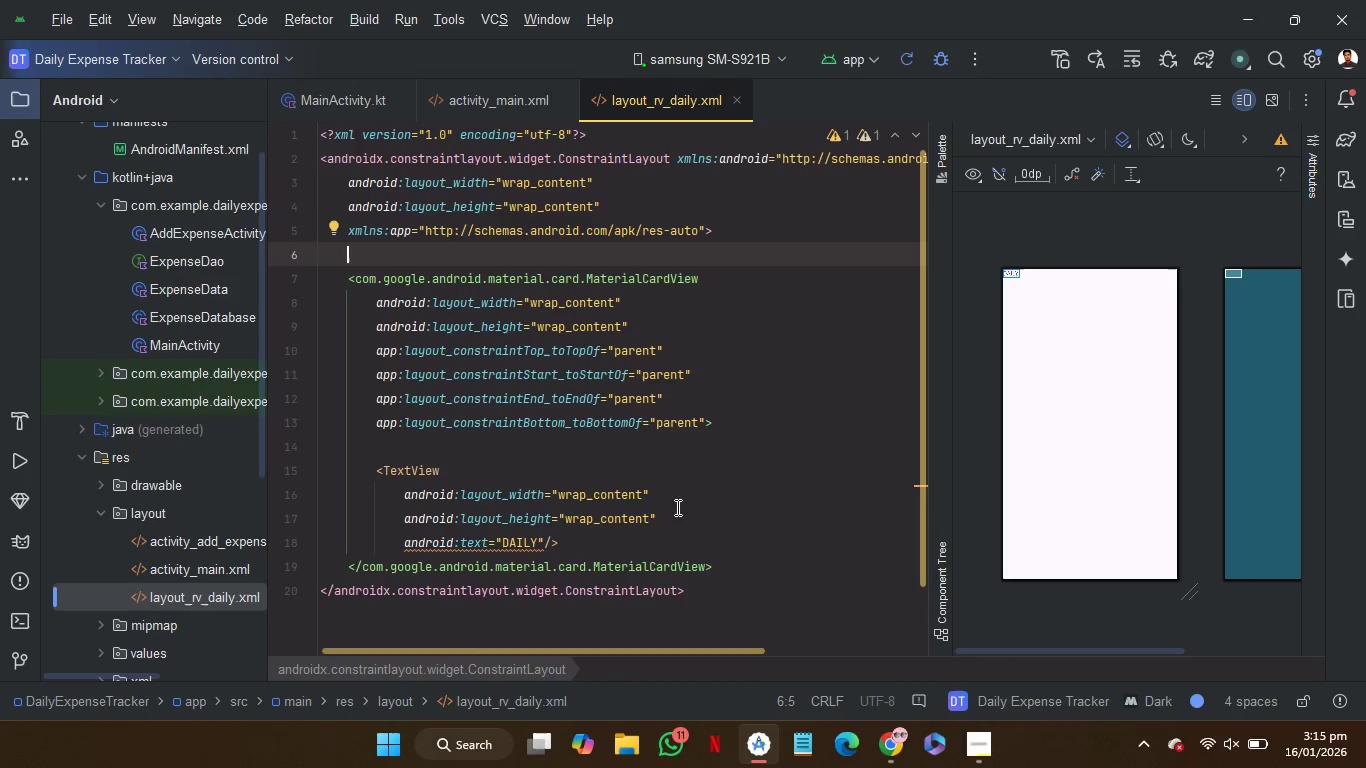 
left_click([680, 513])
 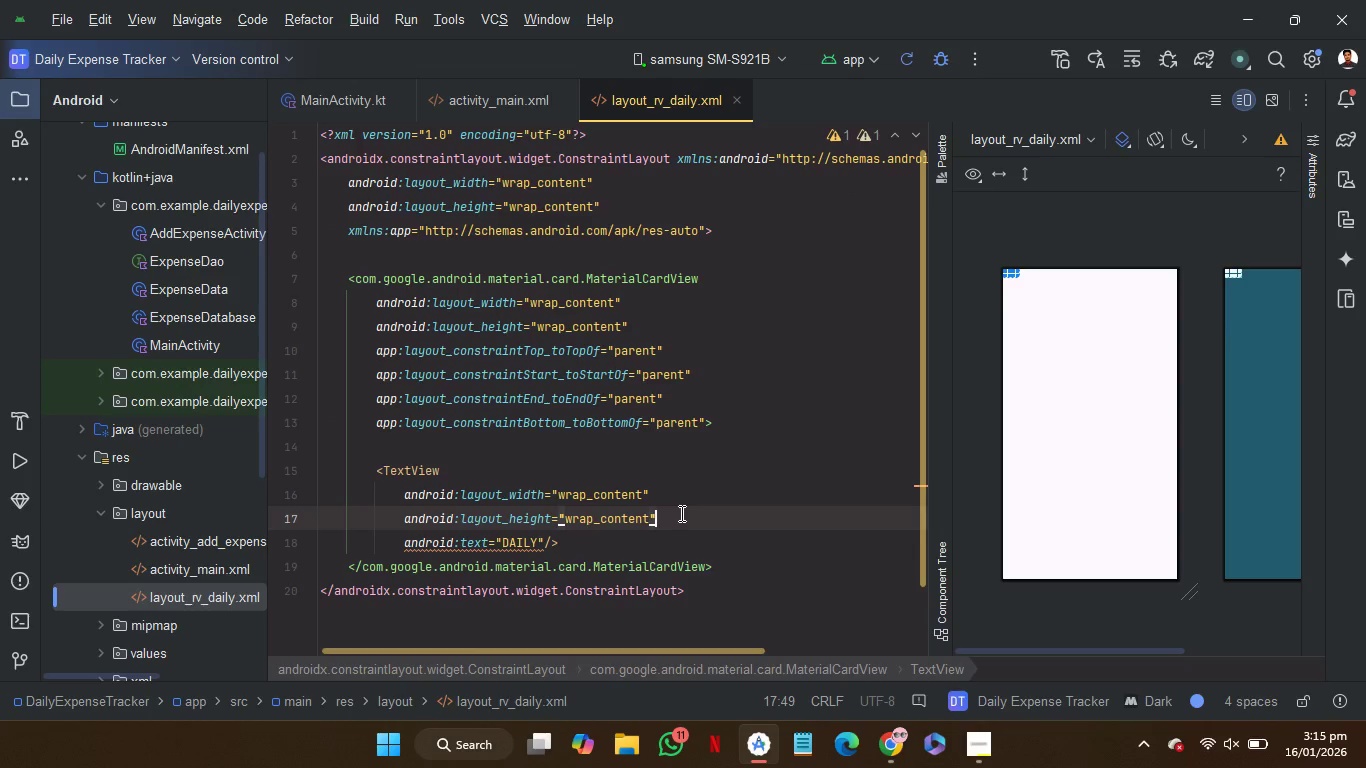 
key(ArrowLeft)
 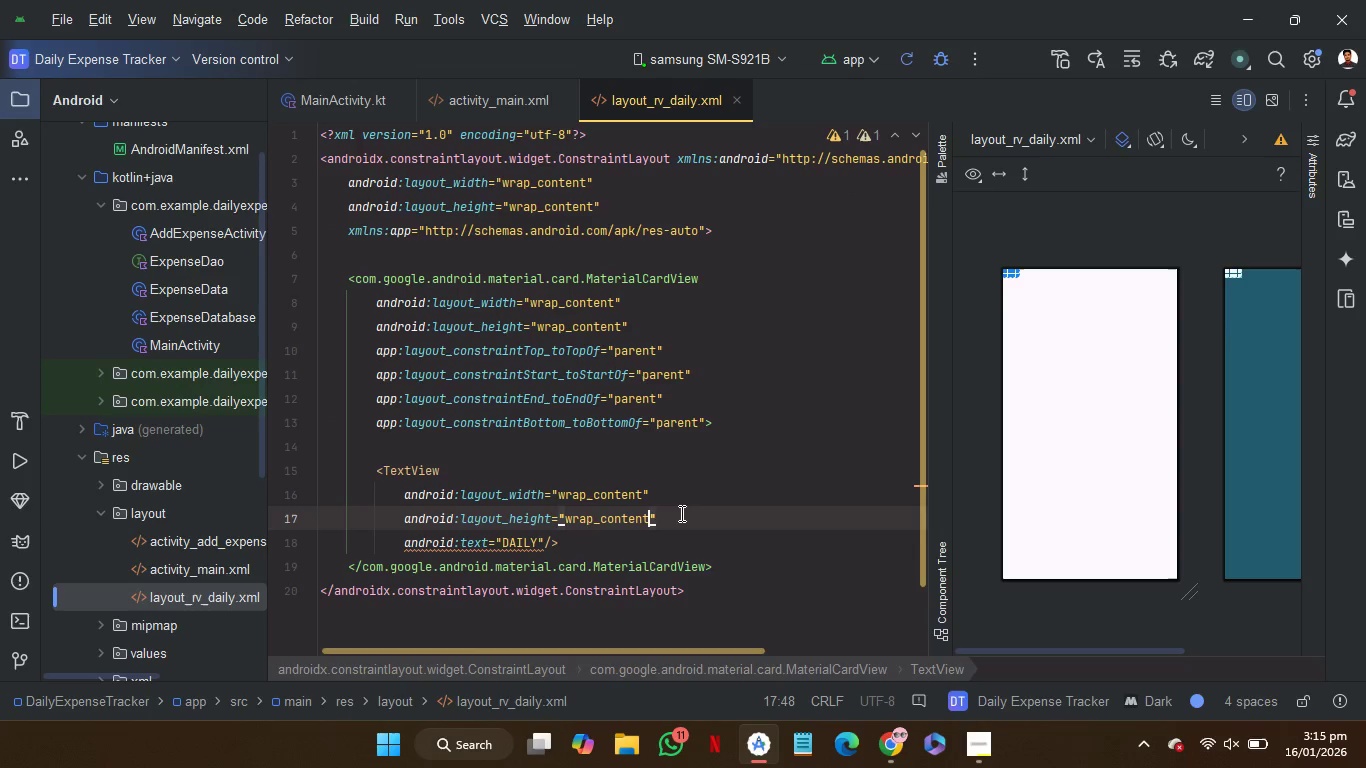 
key(Enter)
 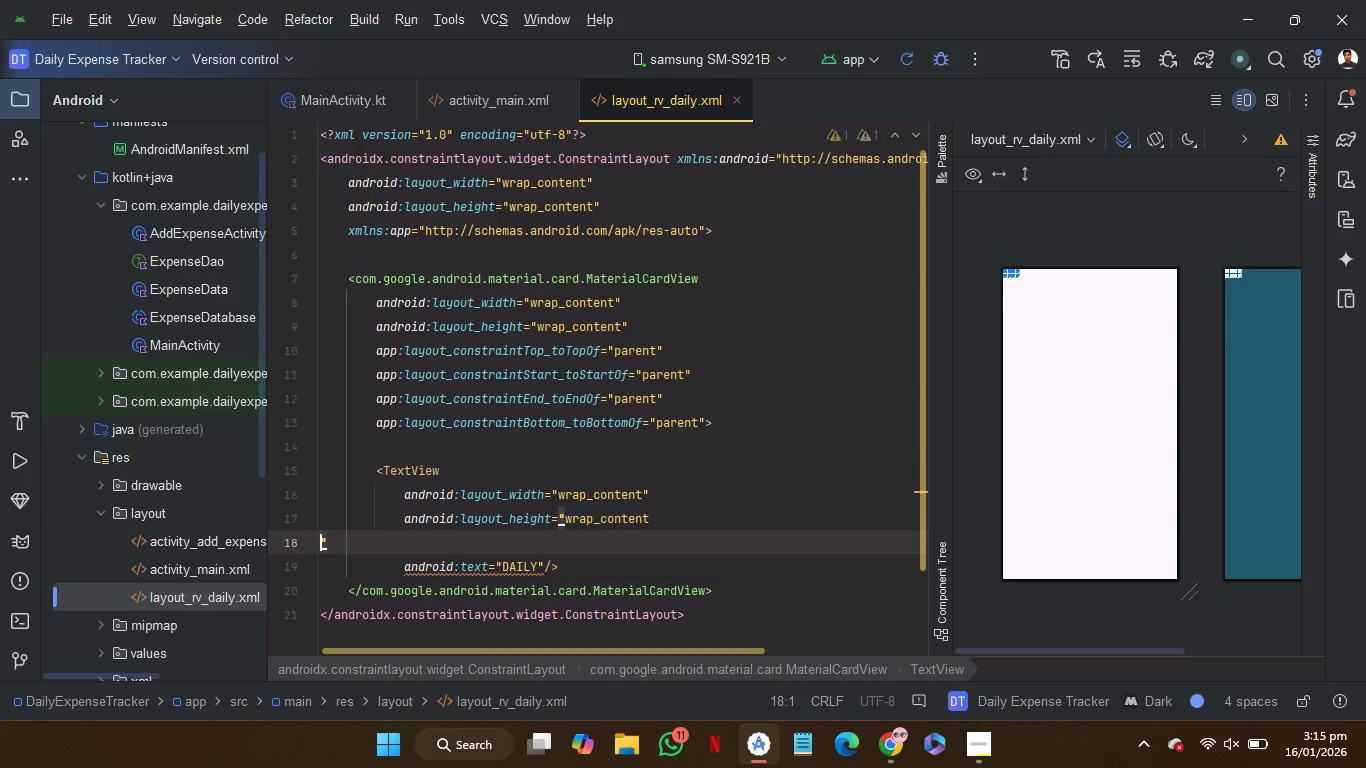 
type(ma)
key(Backspace)
key(Backspace)
key(Backspace)
 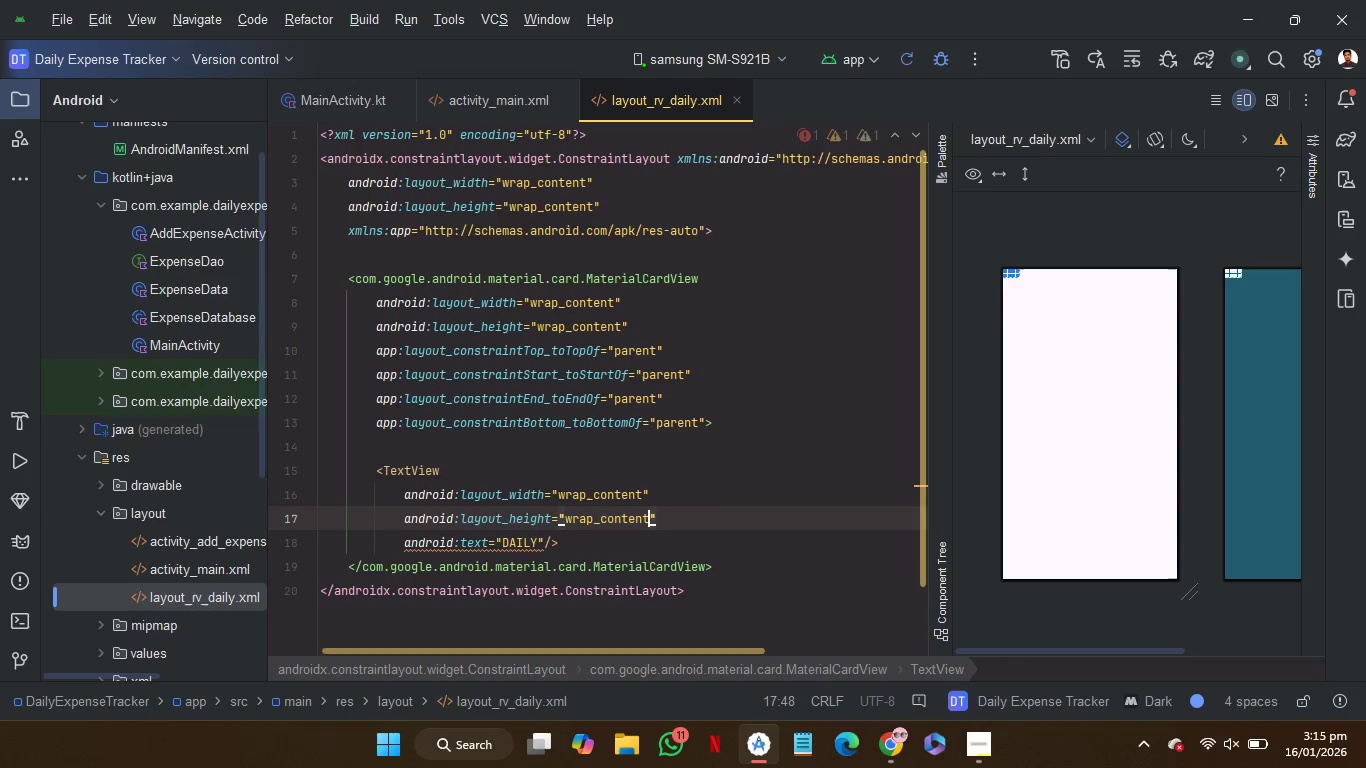 
key(ArrowRight)
 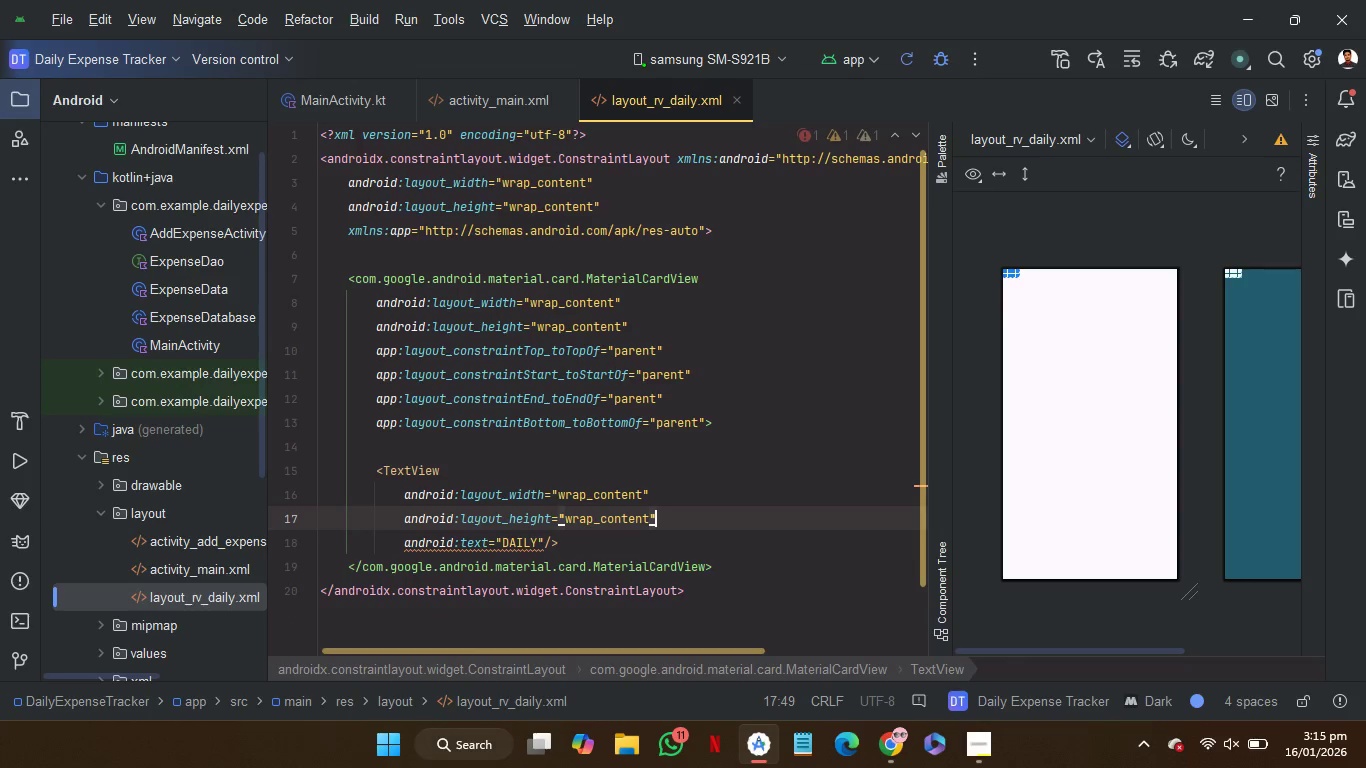 
key(Enter)
 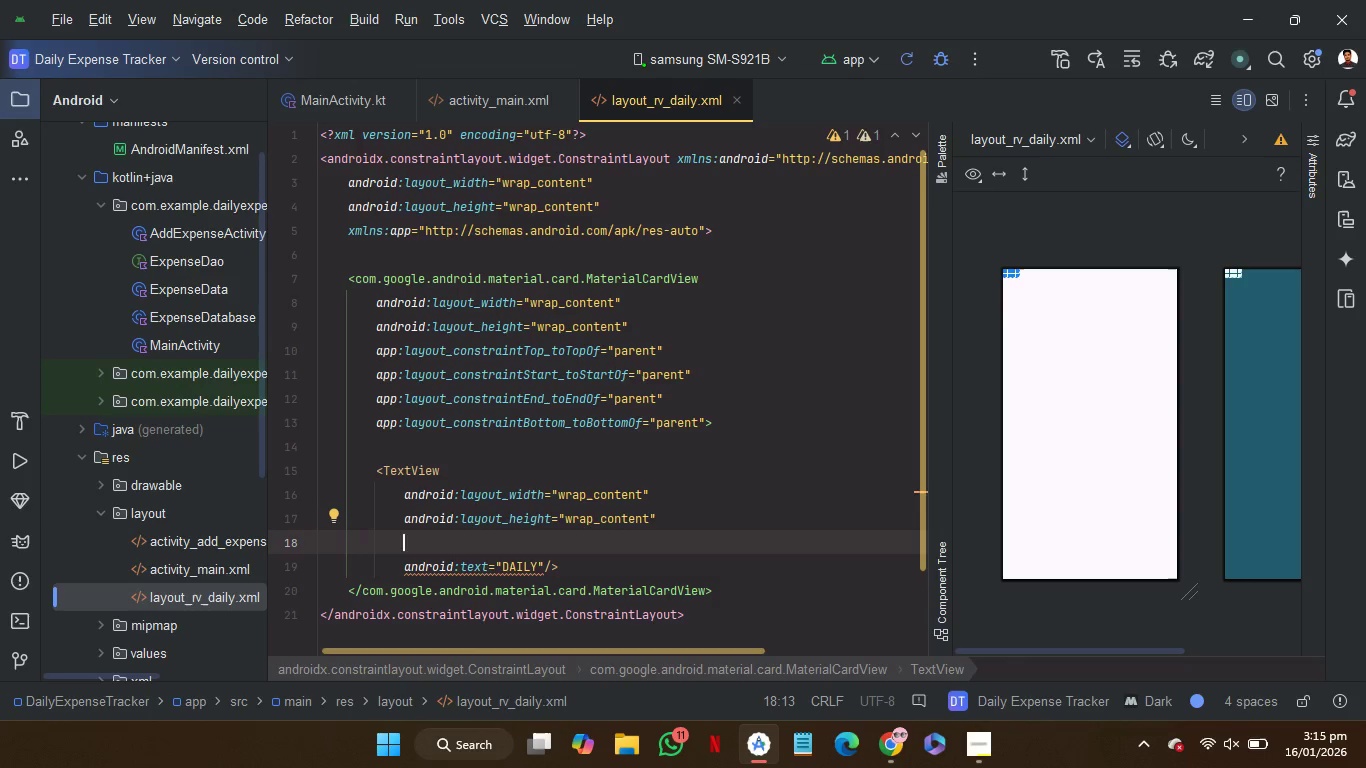 
type(ma)
 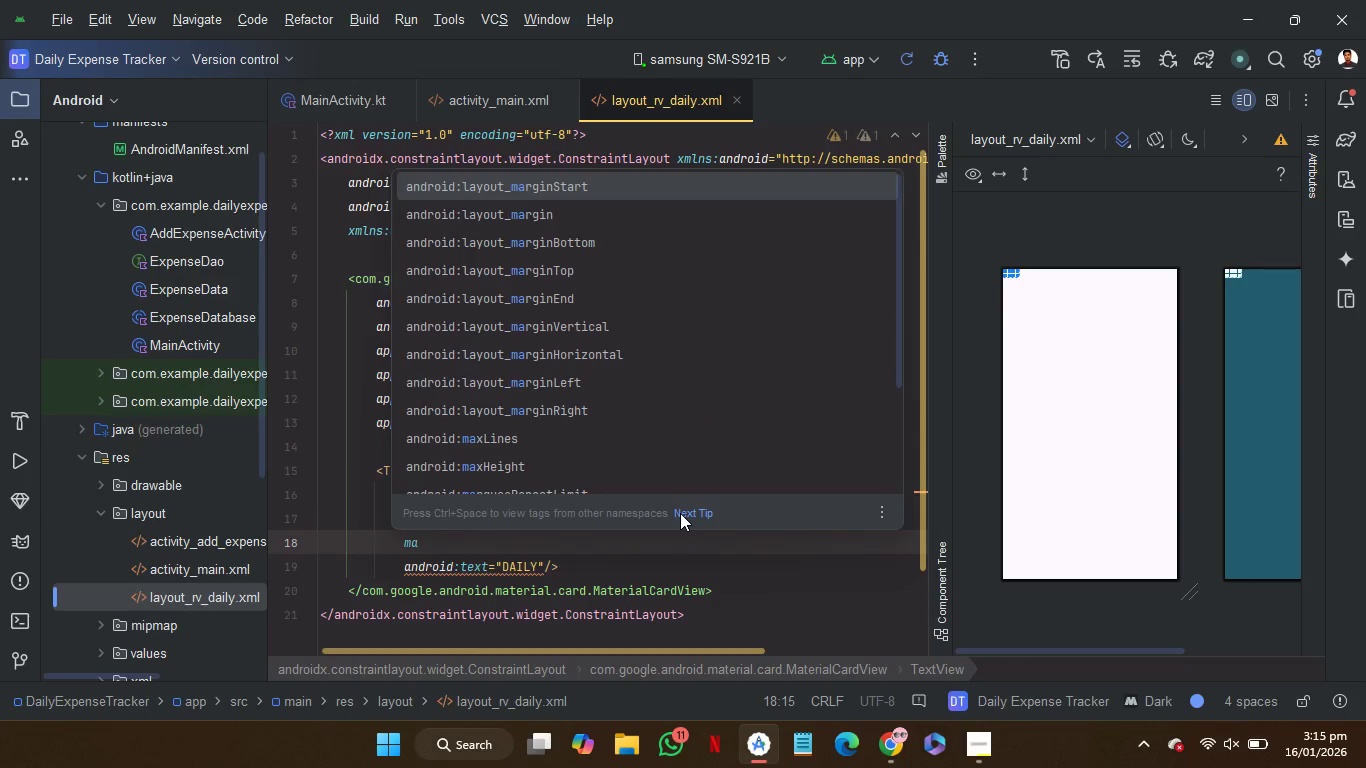 
key(ArrowDown)
 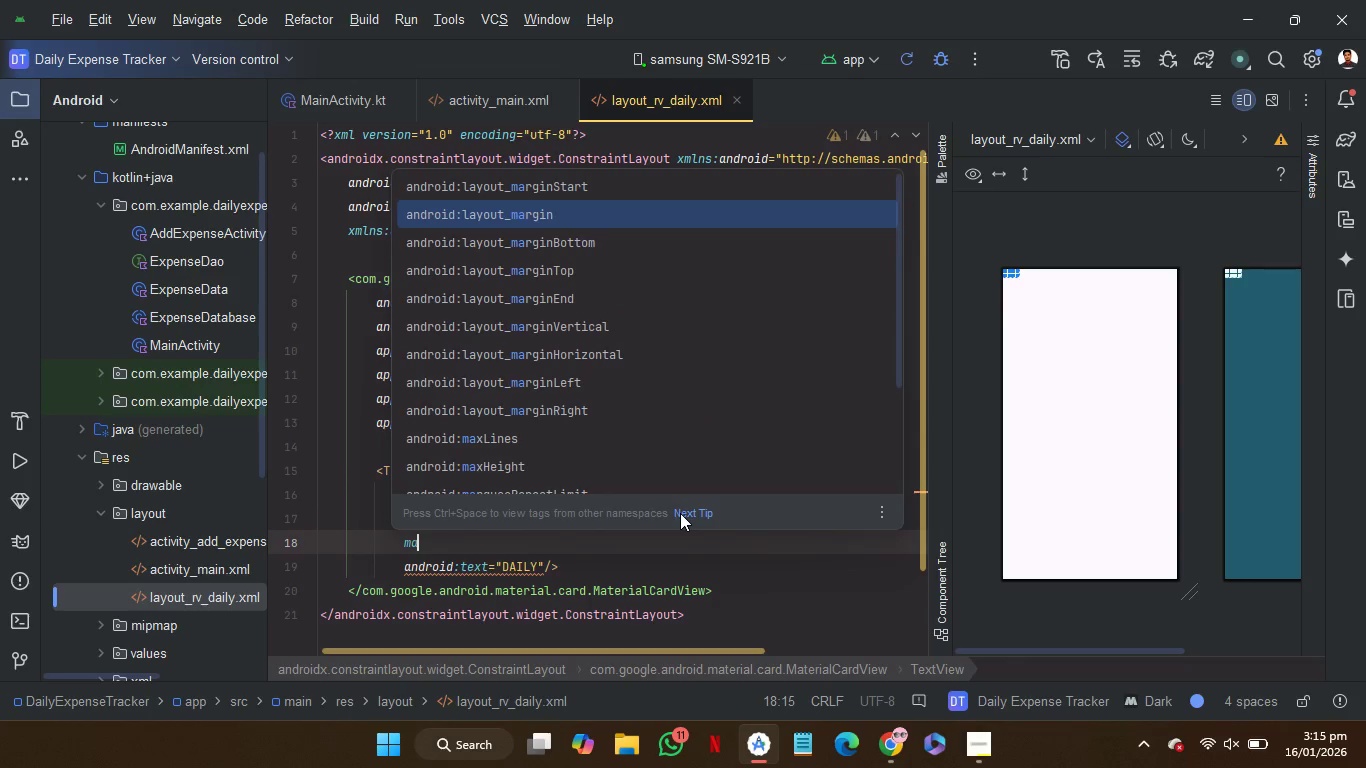 
key(ArrowDown)
 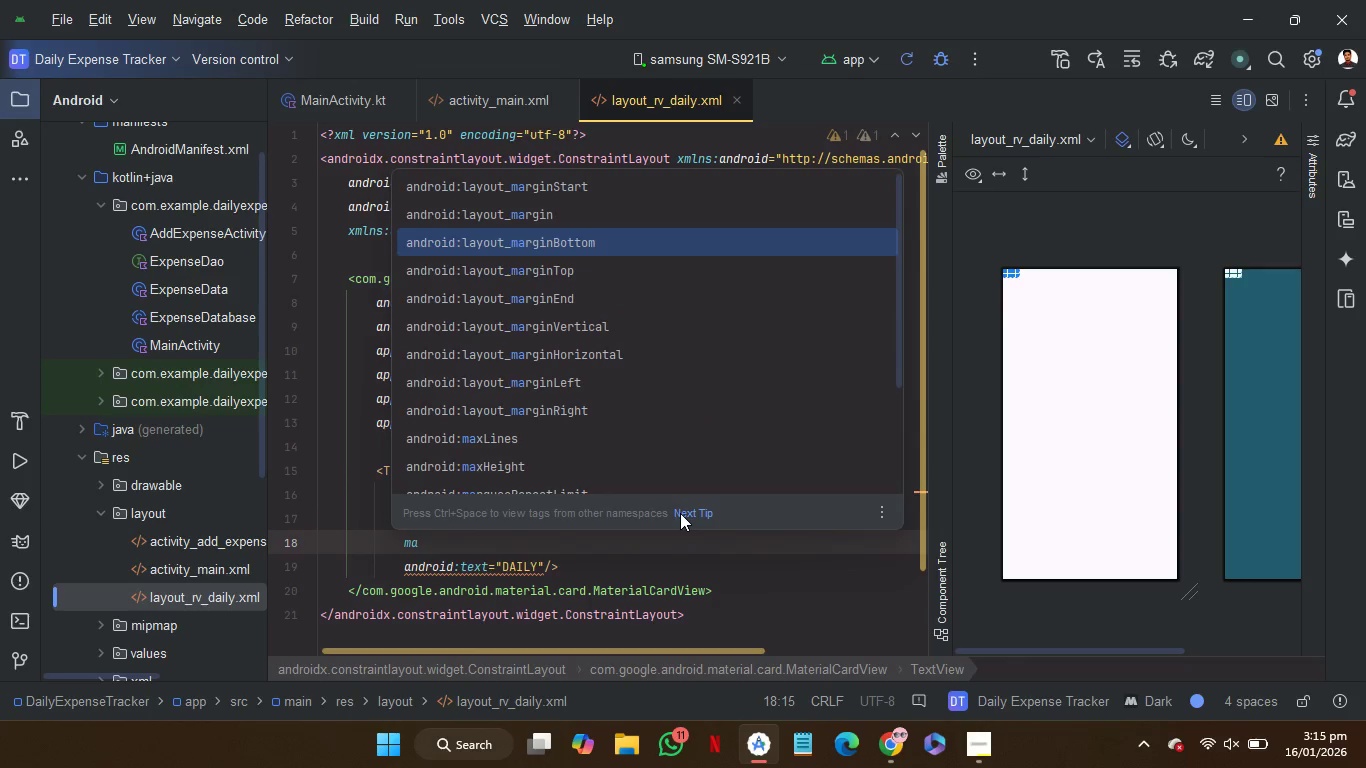 
key(ArrowDown)
 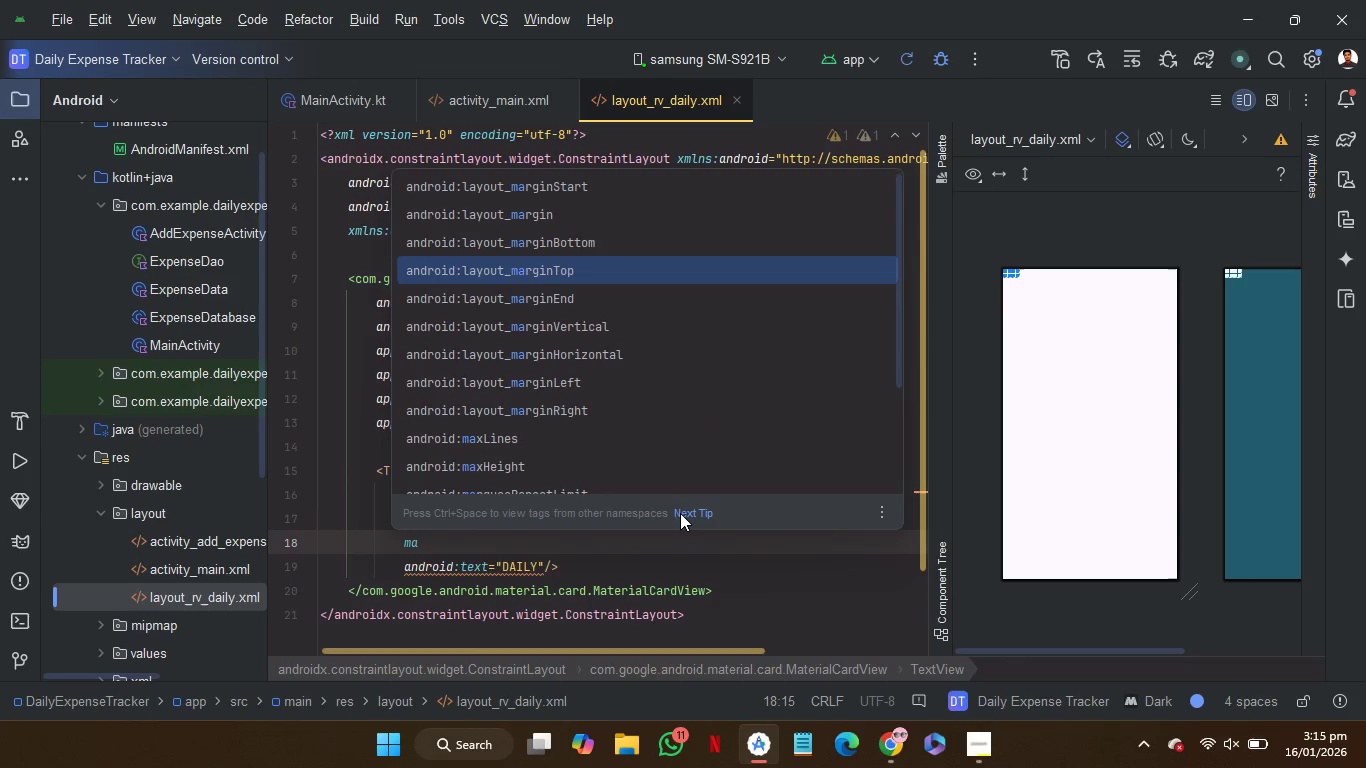 
key(ArrowDown)
 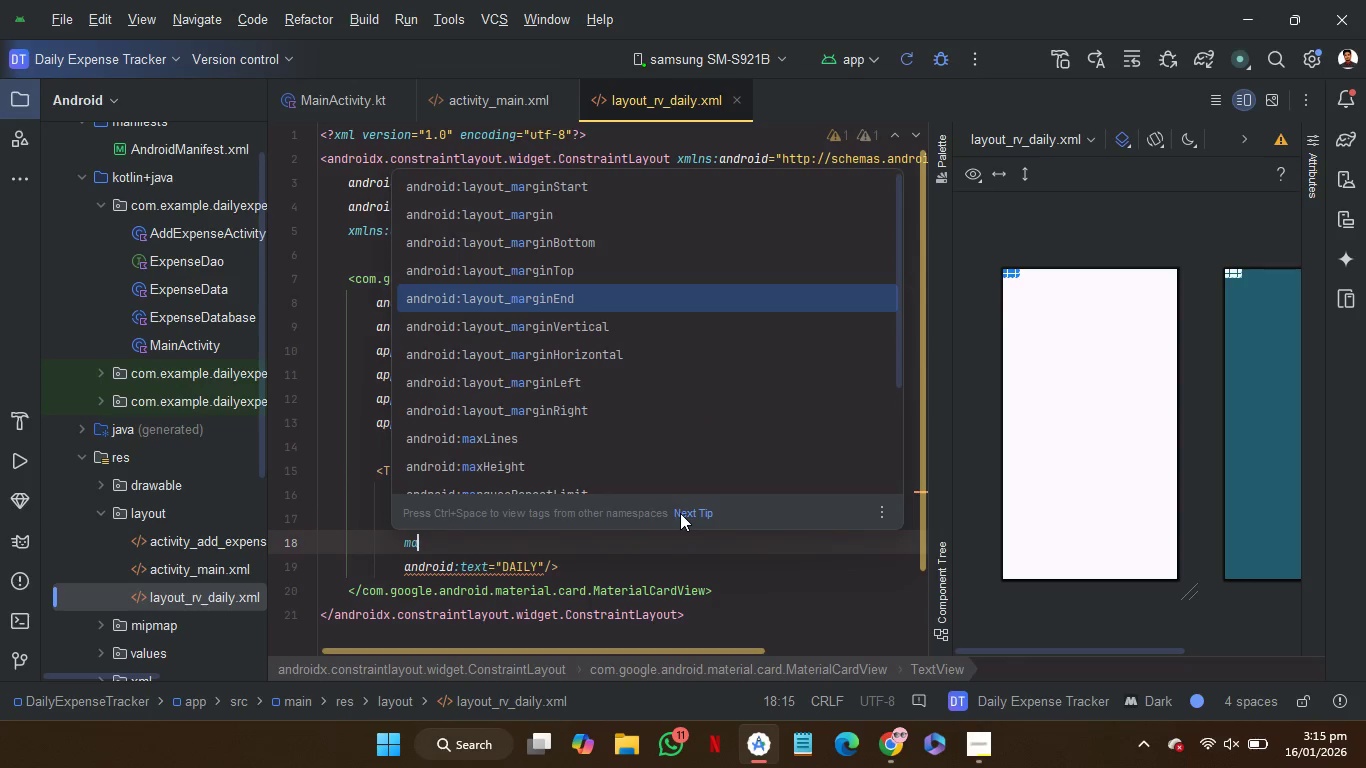 
key(ArrowDown)
 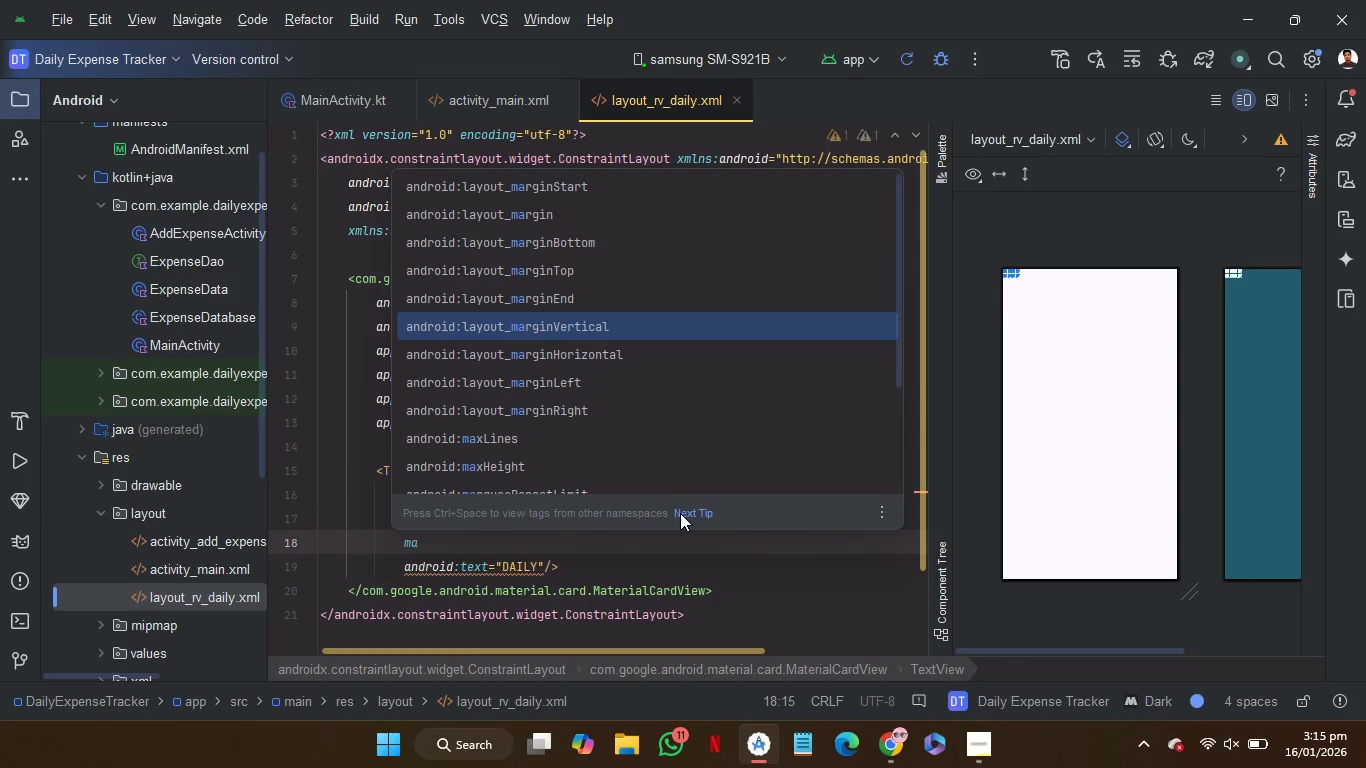 
key(ArrowDown)
 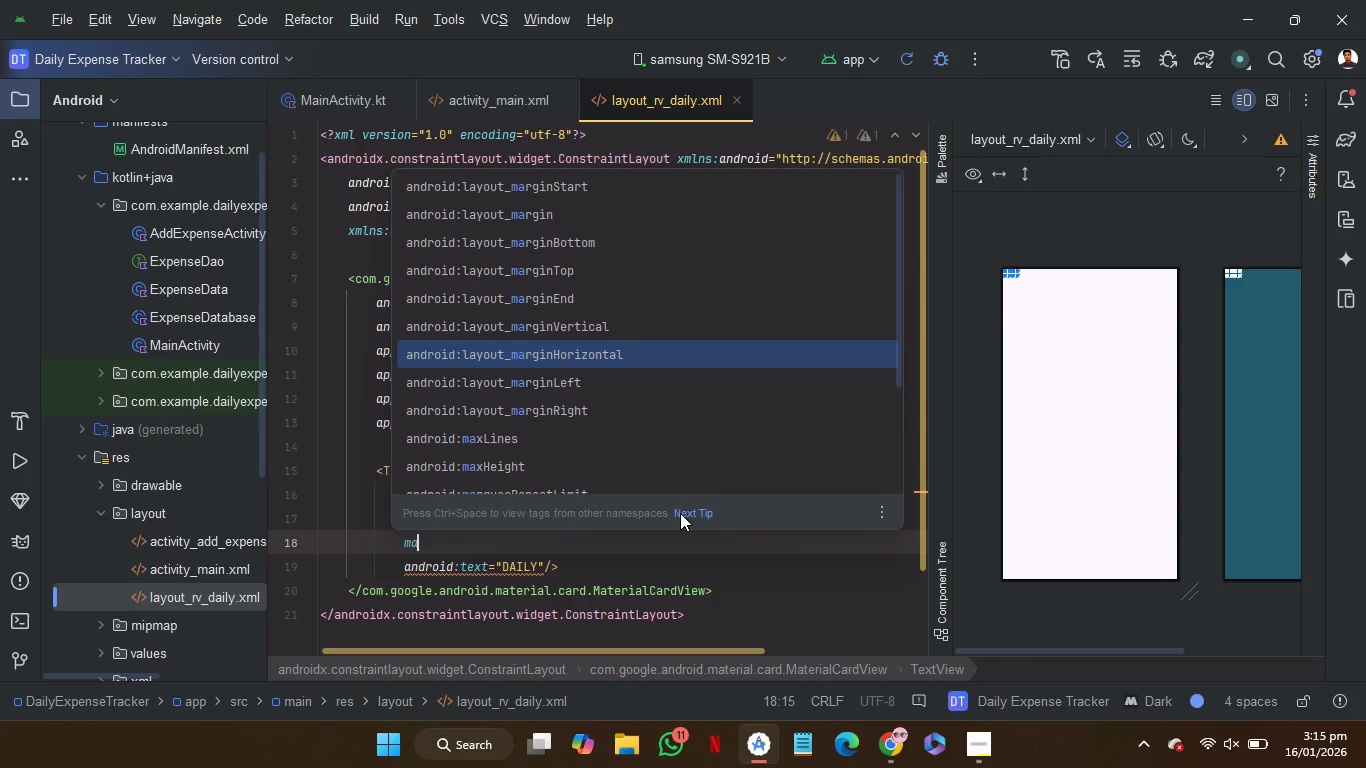 
key(Enter)
 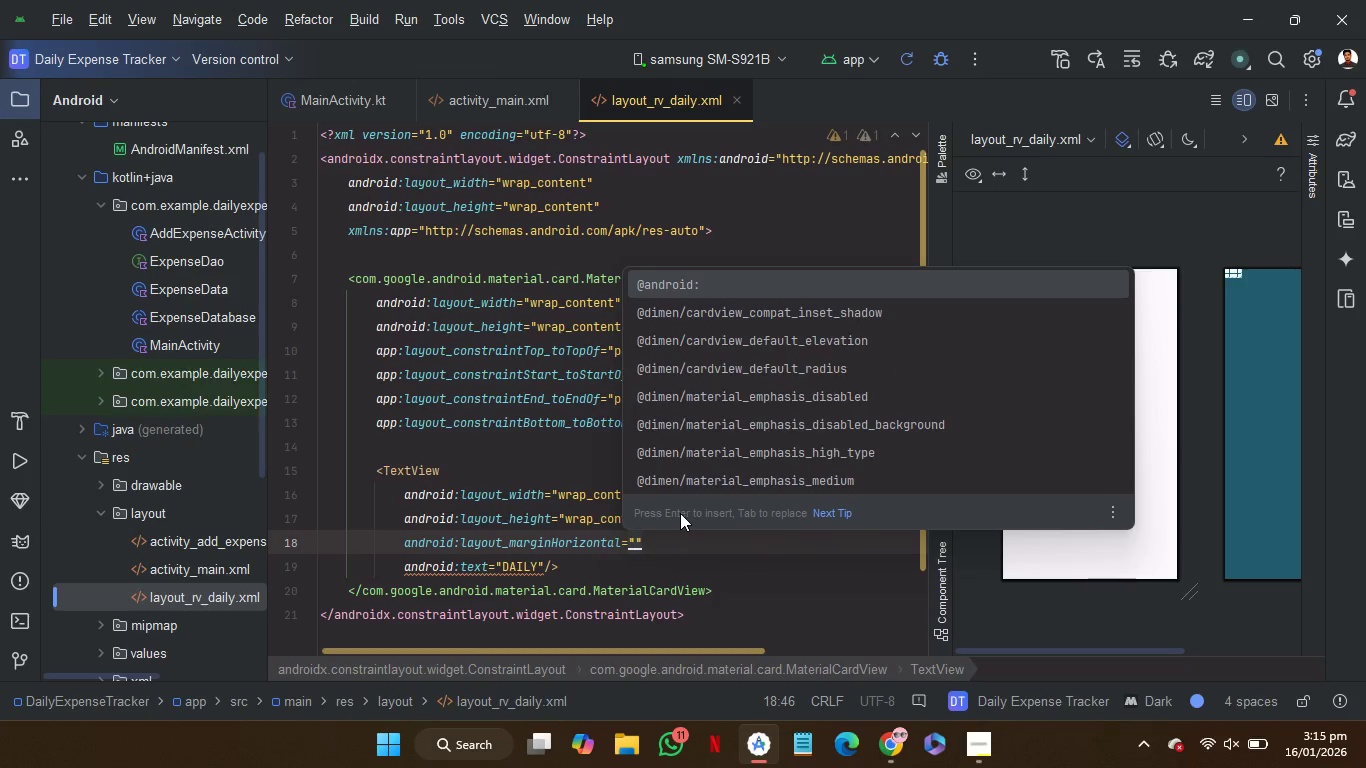 
type(16)
 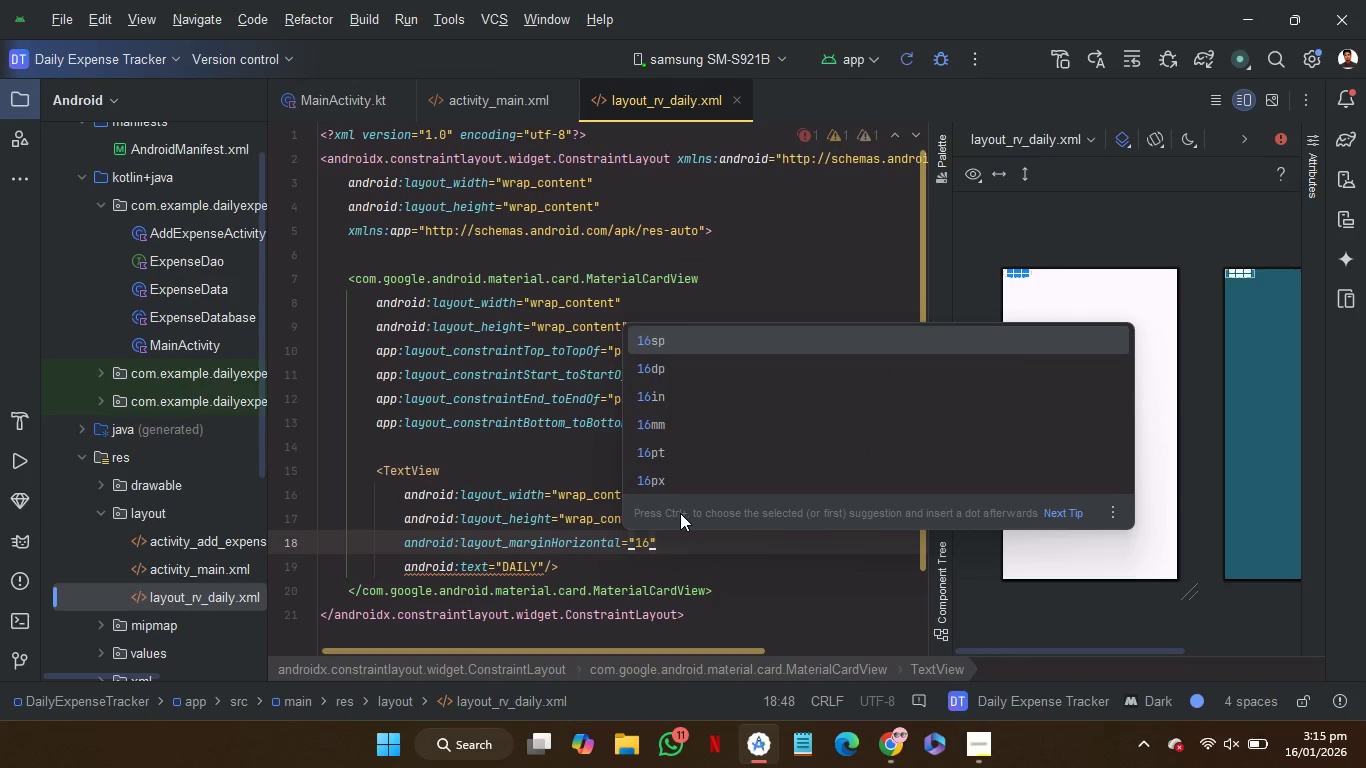 
key(ArrowDown)
 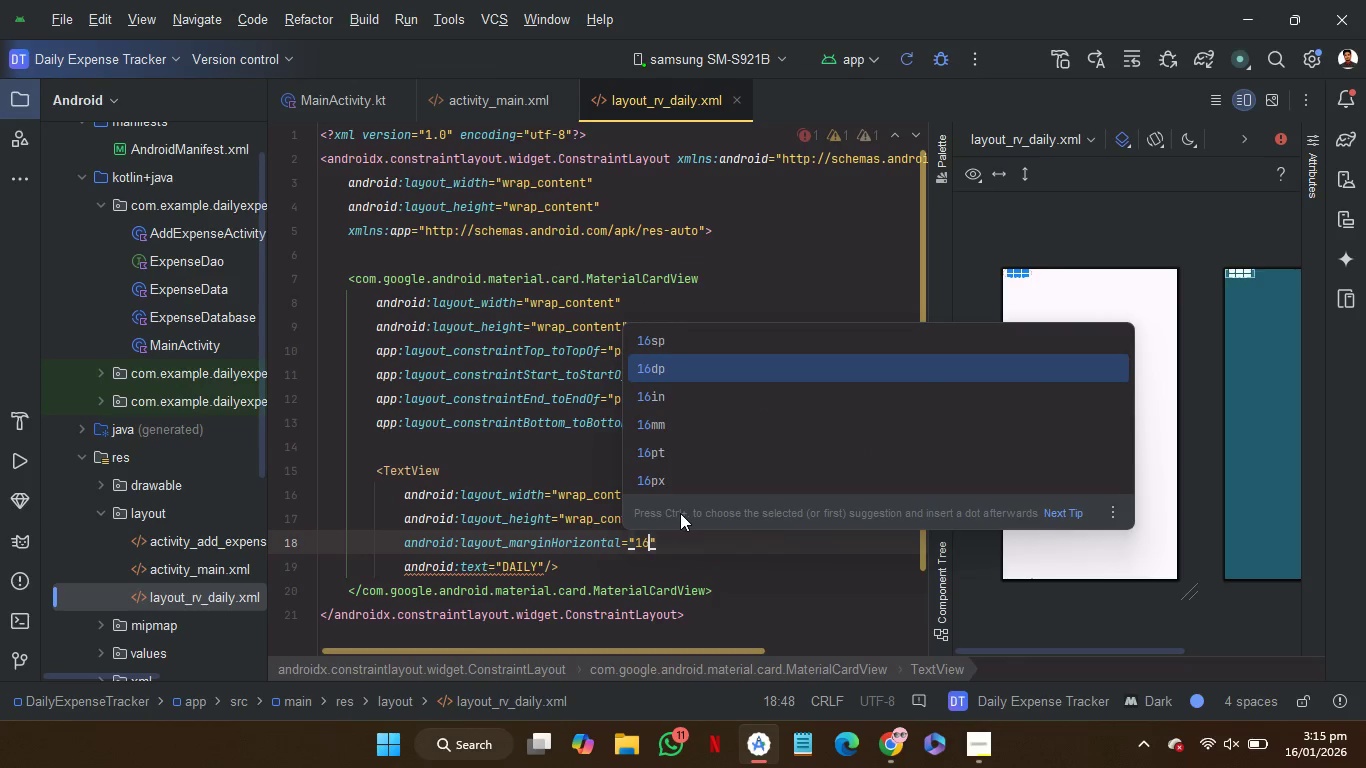 
key(Enter)
 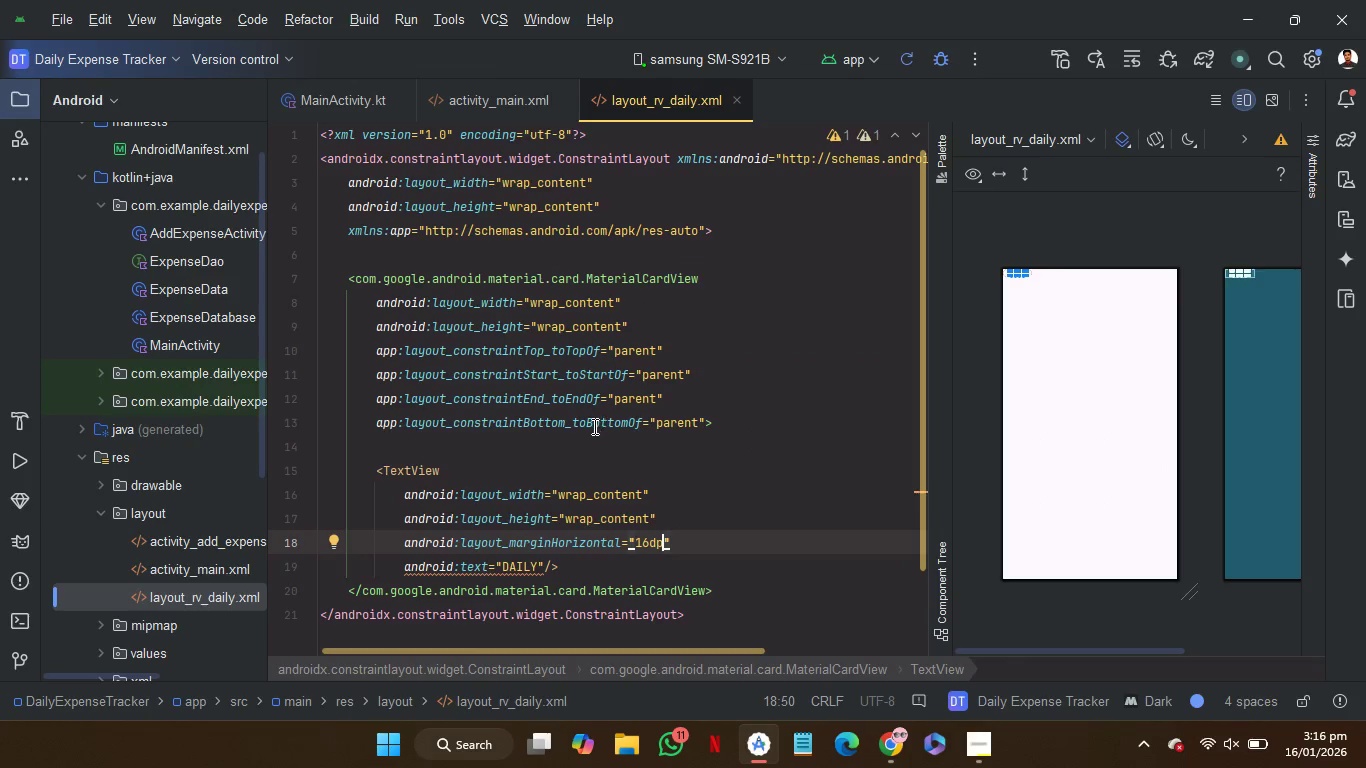 
left_click([595, 444])
 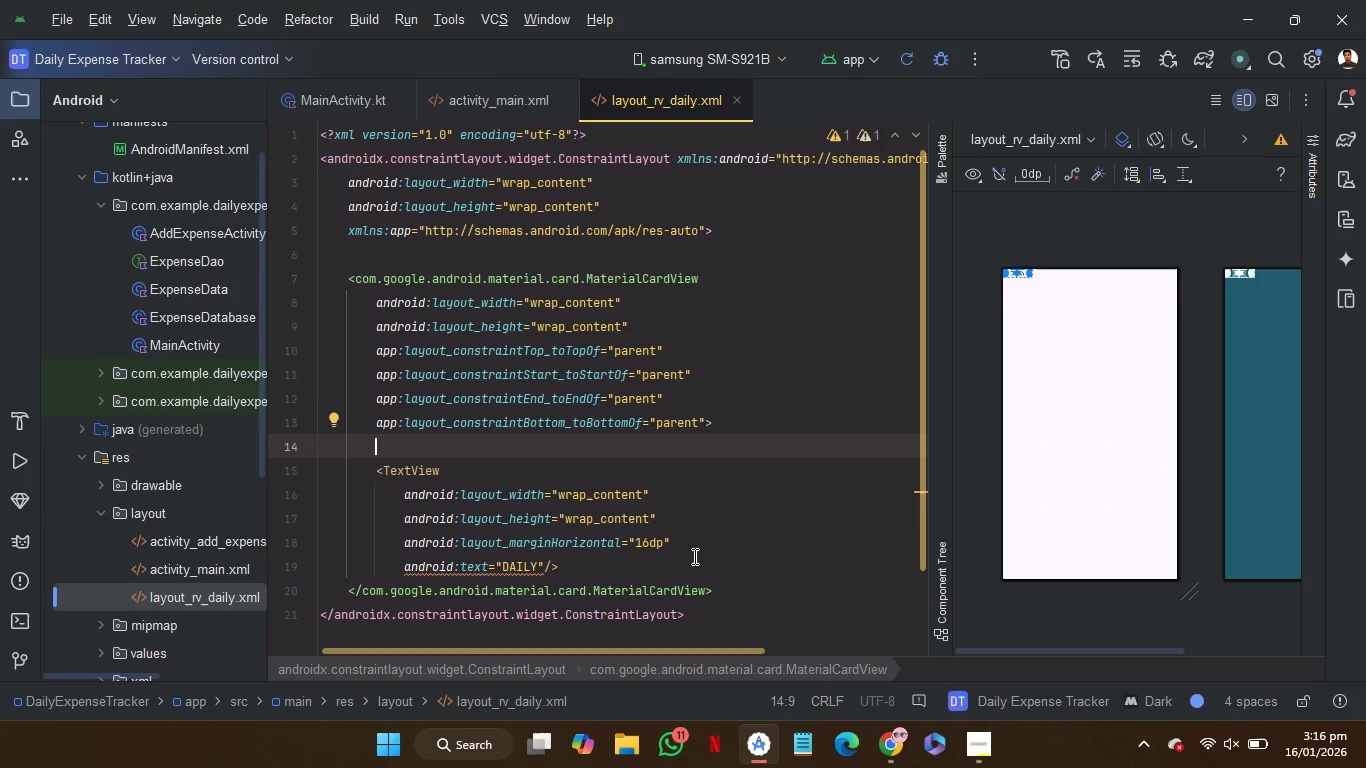 
left_click([697, 540])
 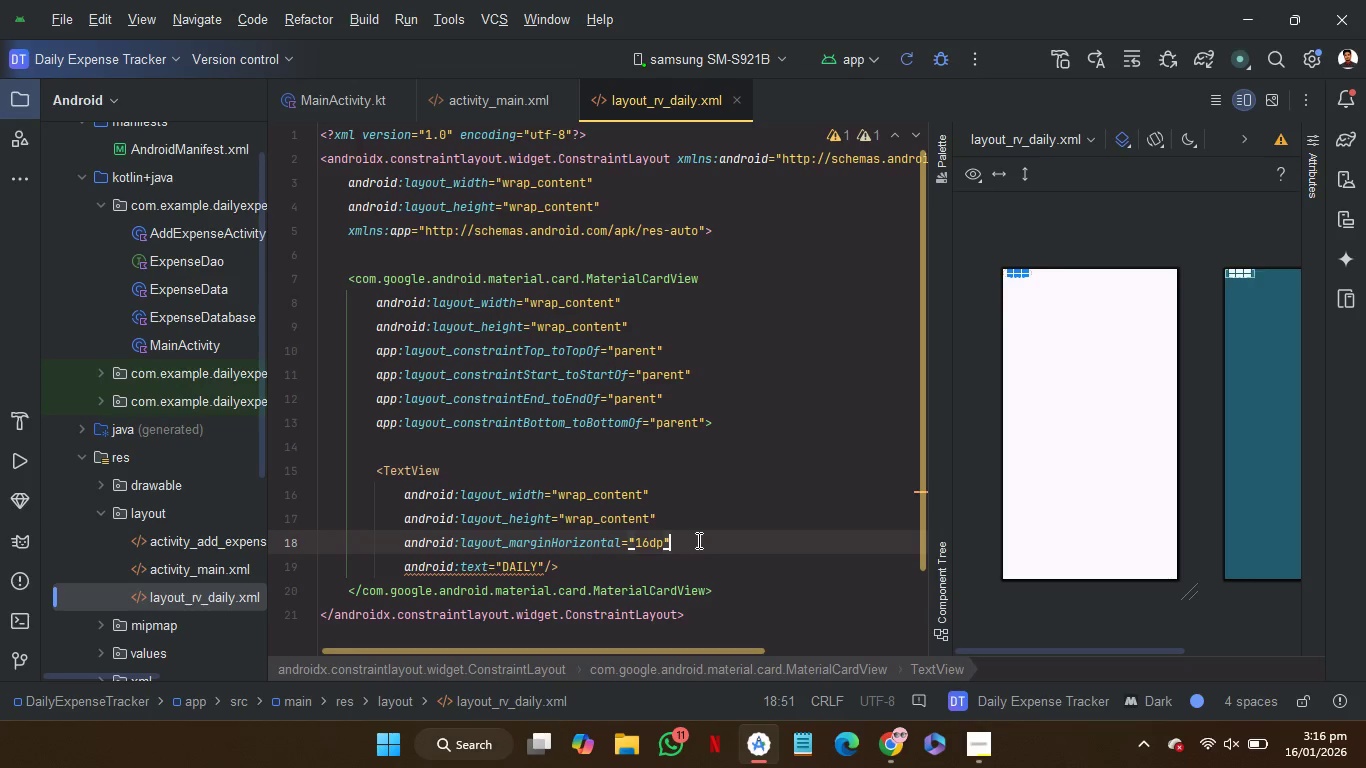 
key(Enter)
 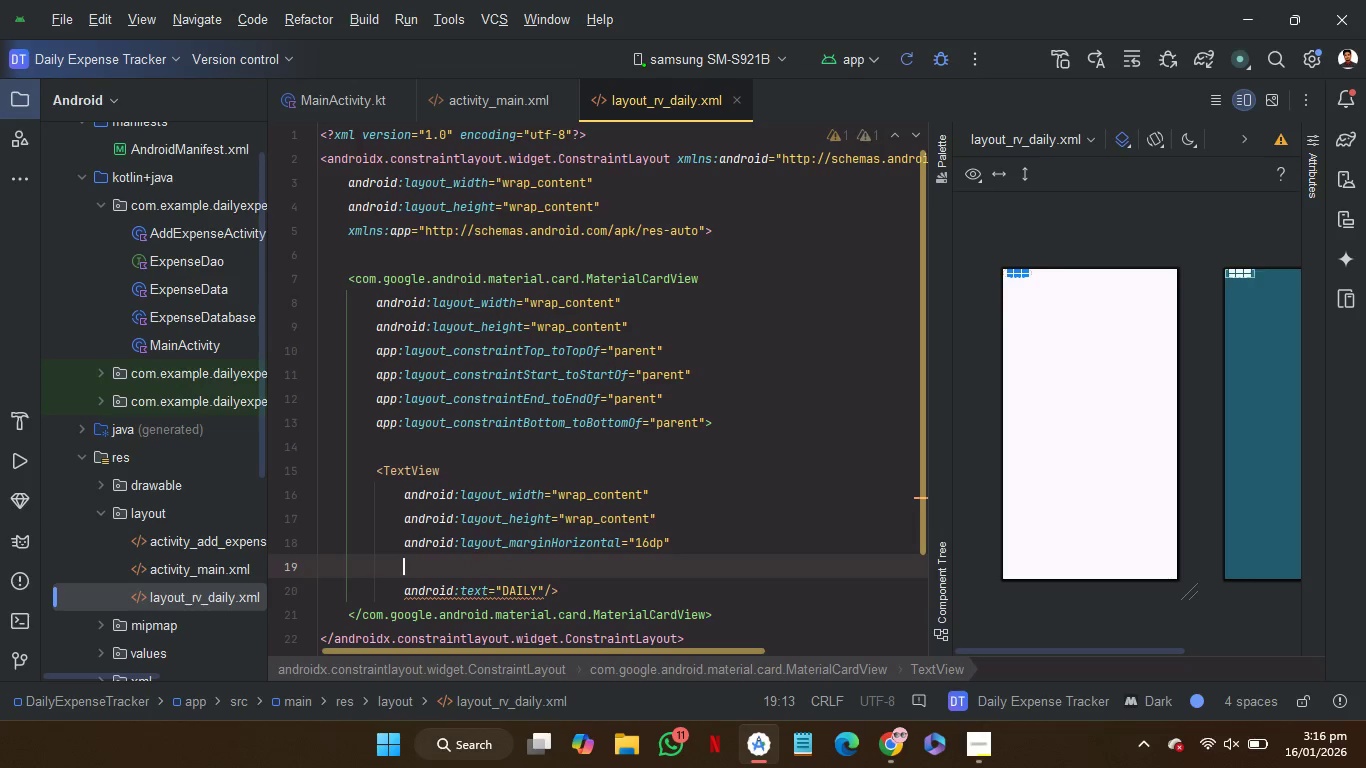 
type(mar)
 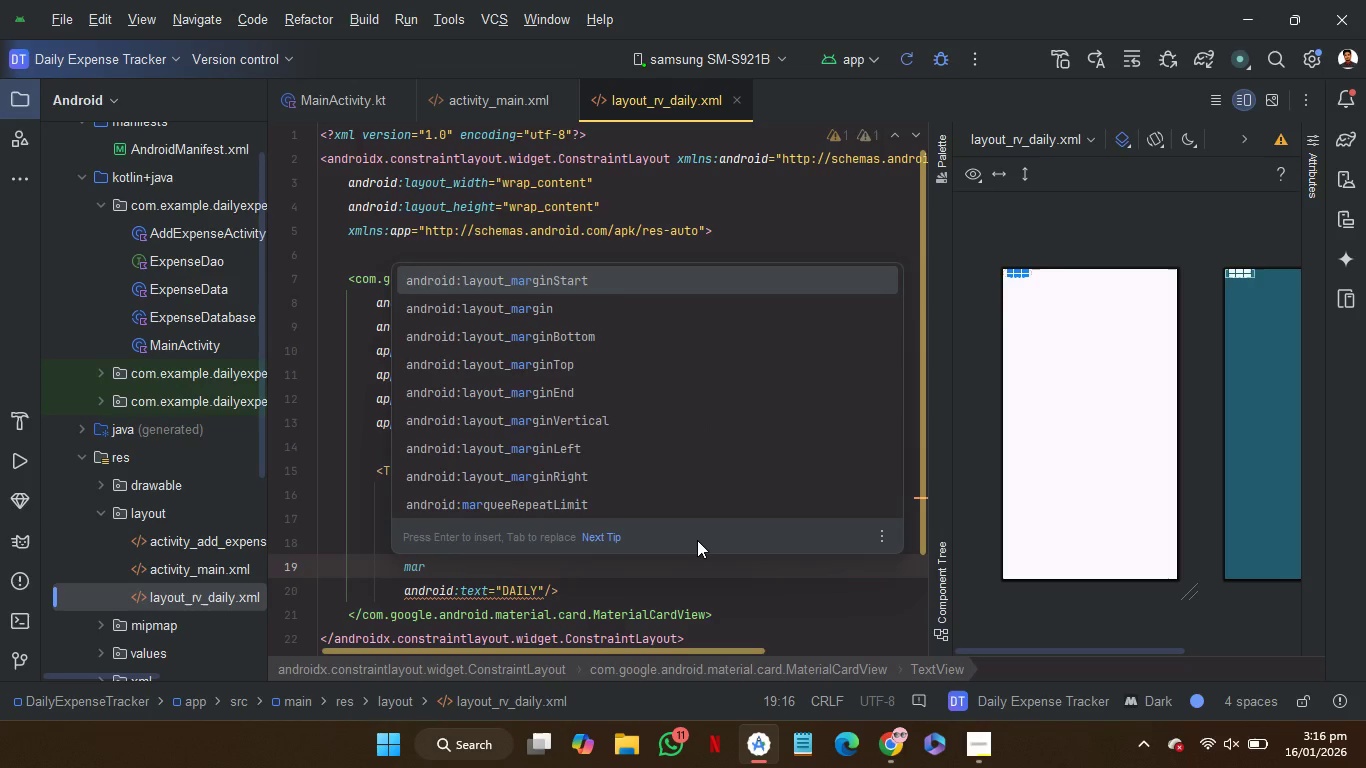 
key(ArrowDown)
 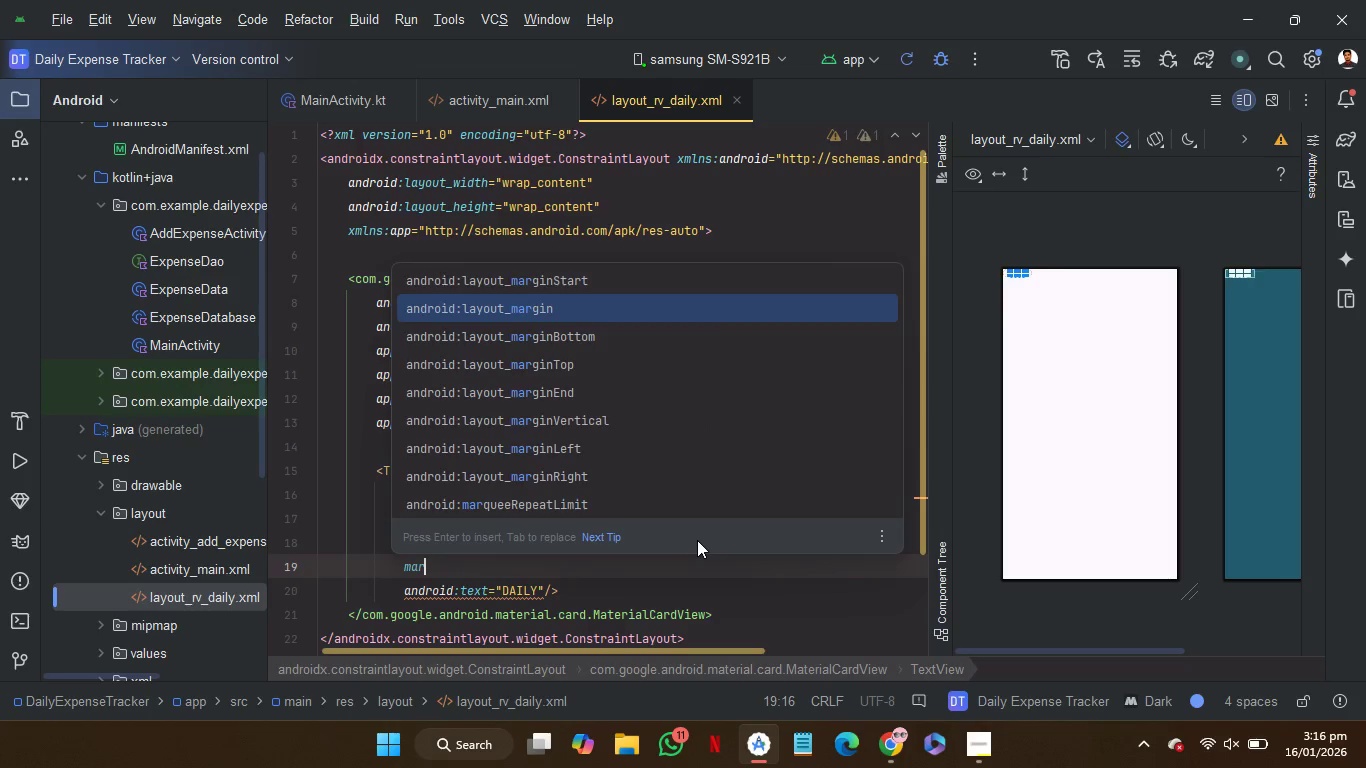 
key(ArrowDown)
 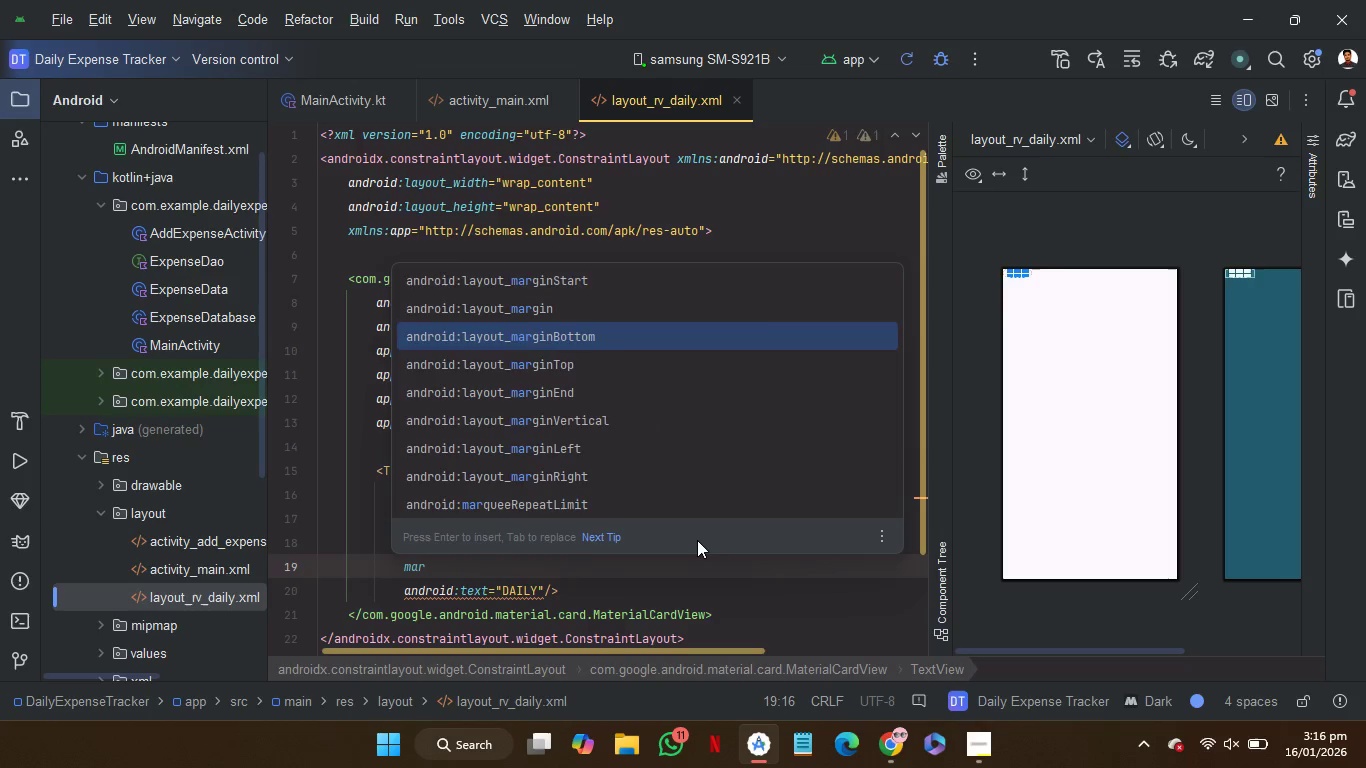 
key(ArrowDown)
 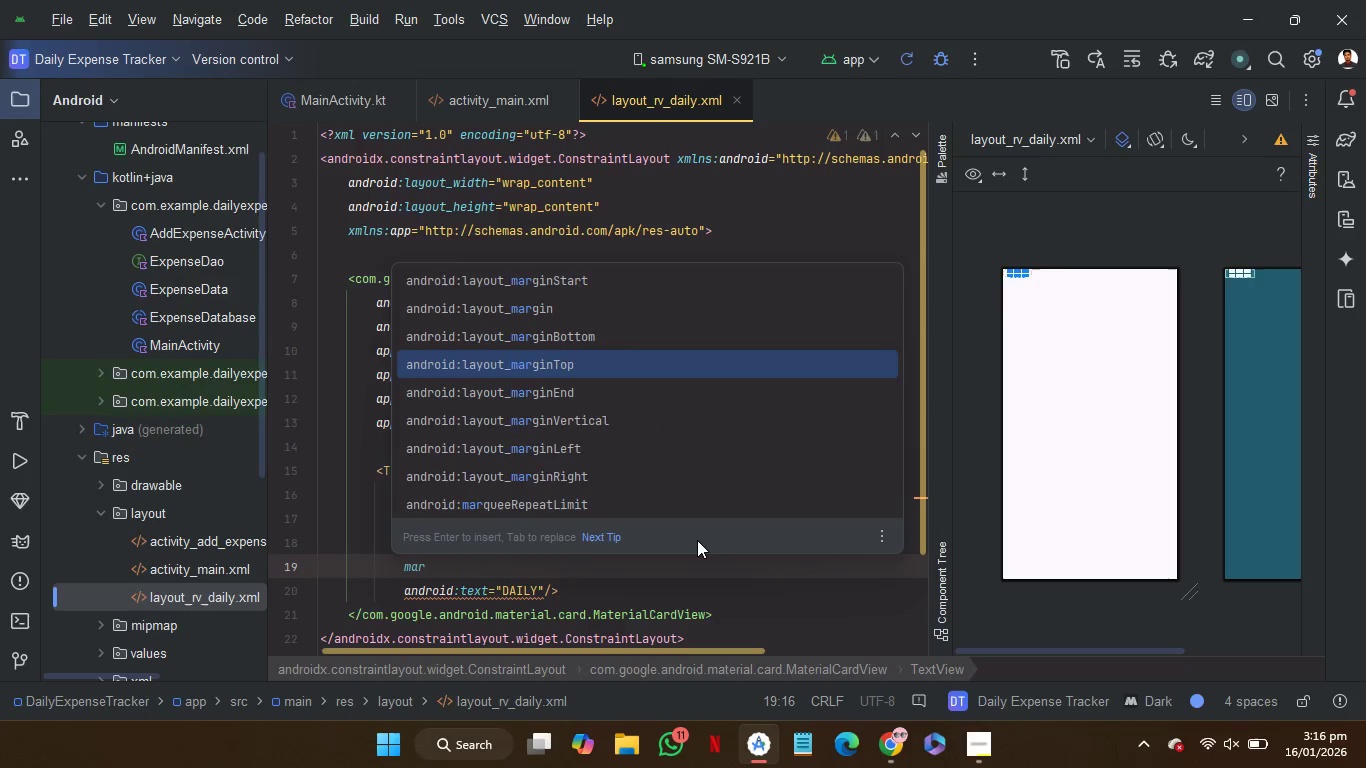 
key(ArrowDown)
 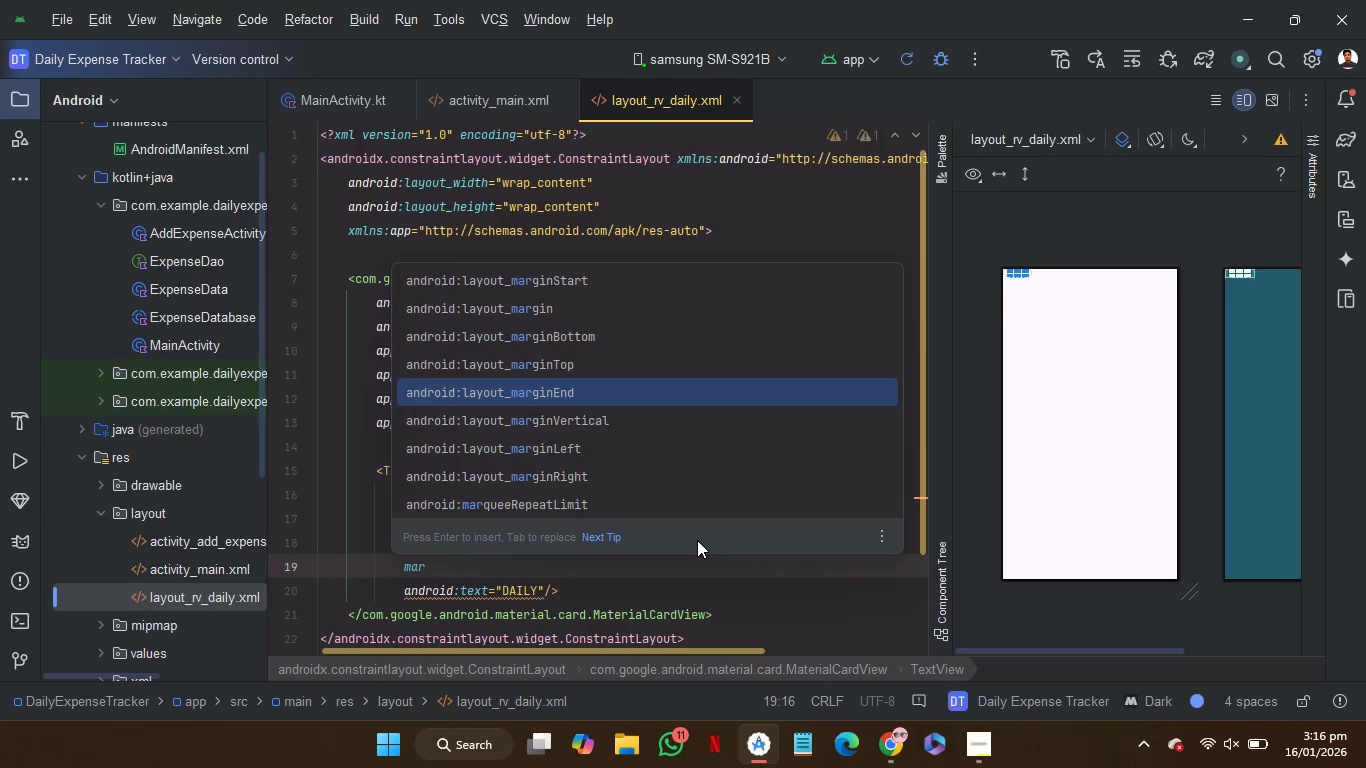 
key(ArrowDown)
 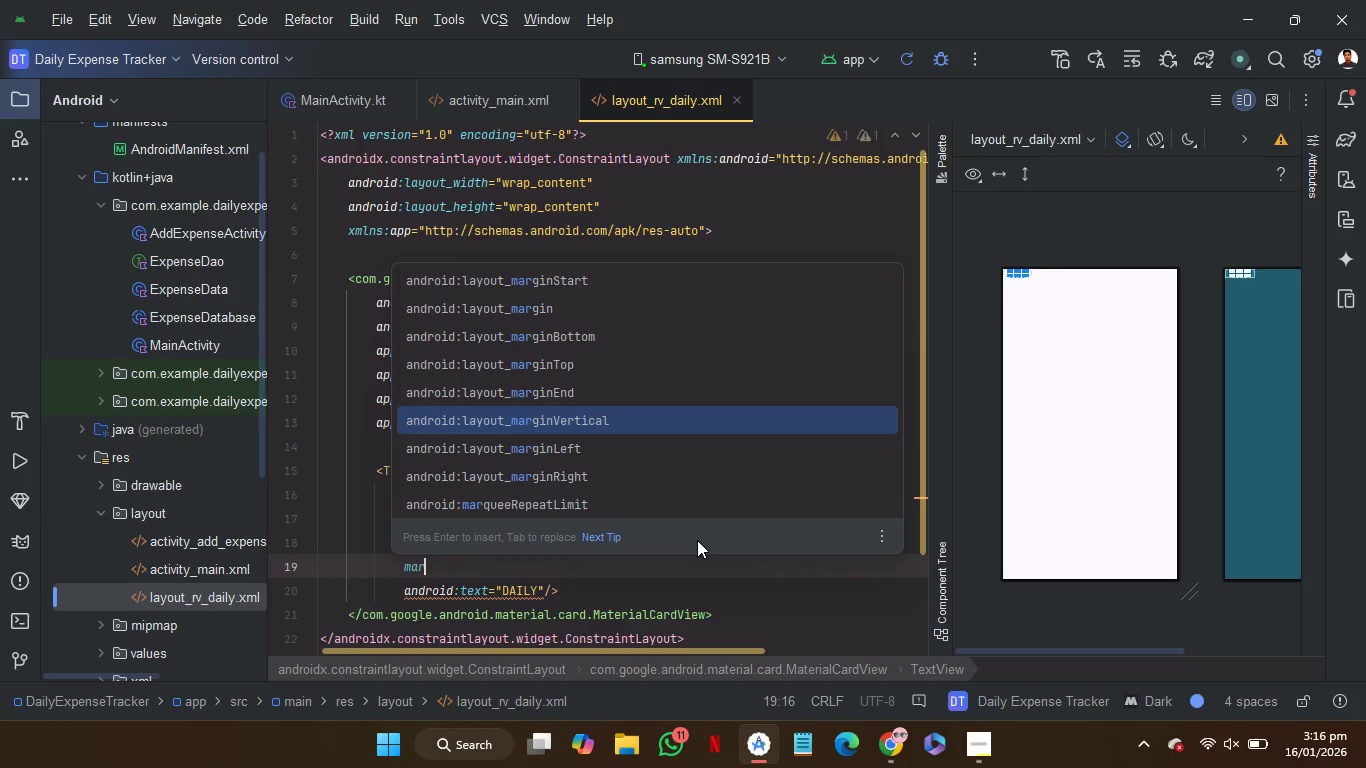 
key(Enter)
 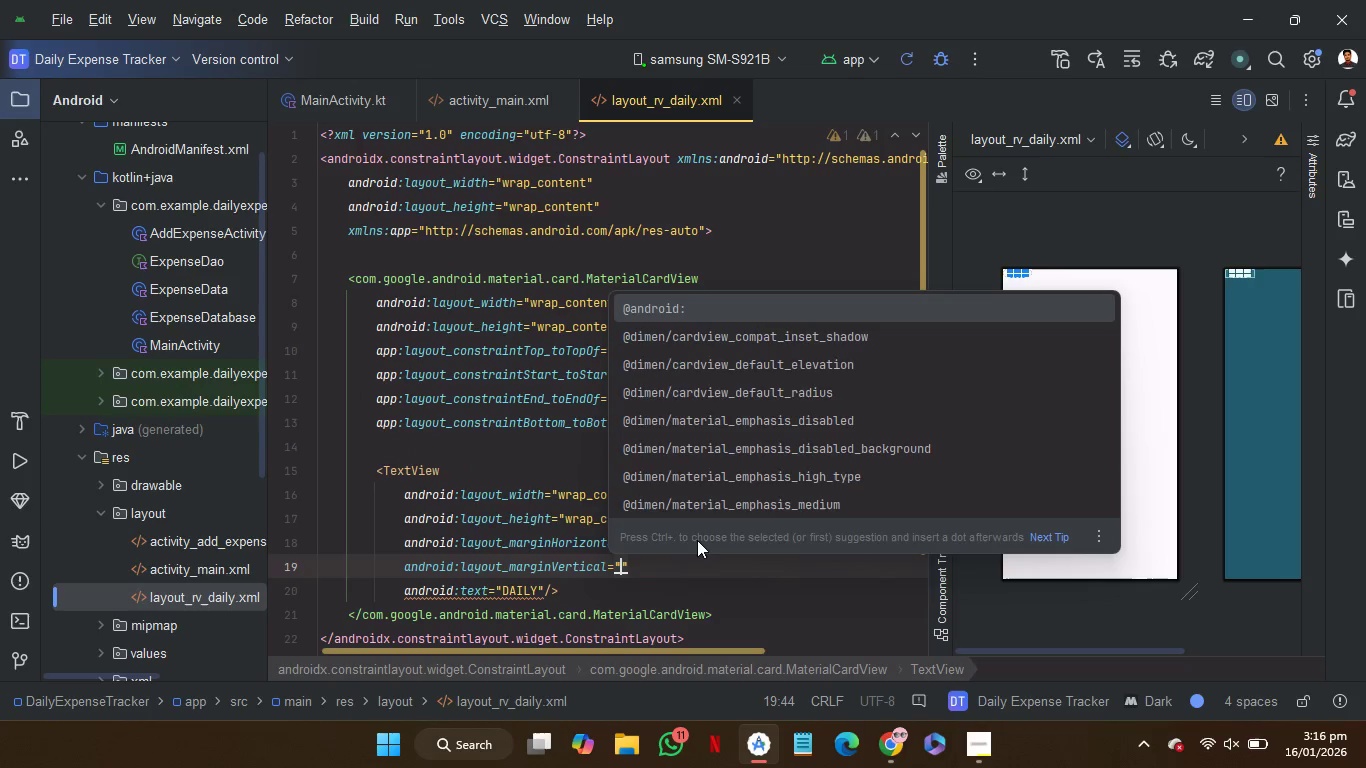 
type(12)
 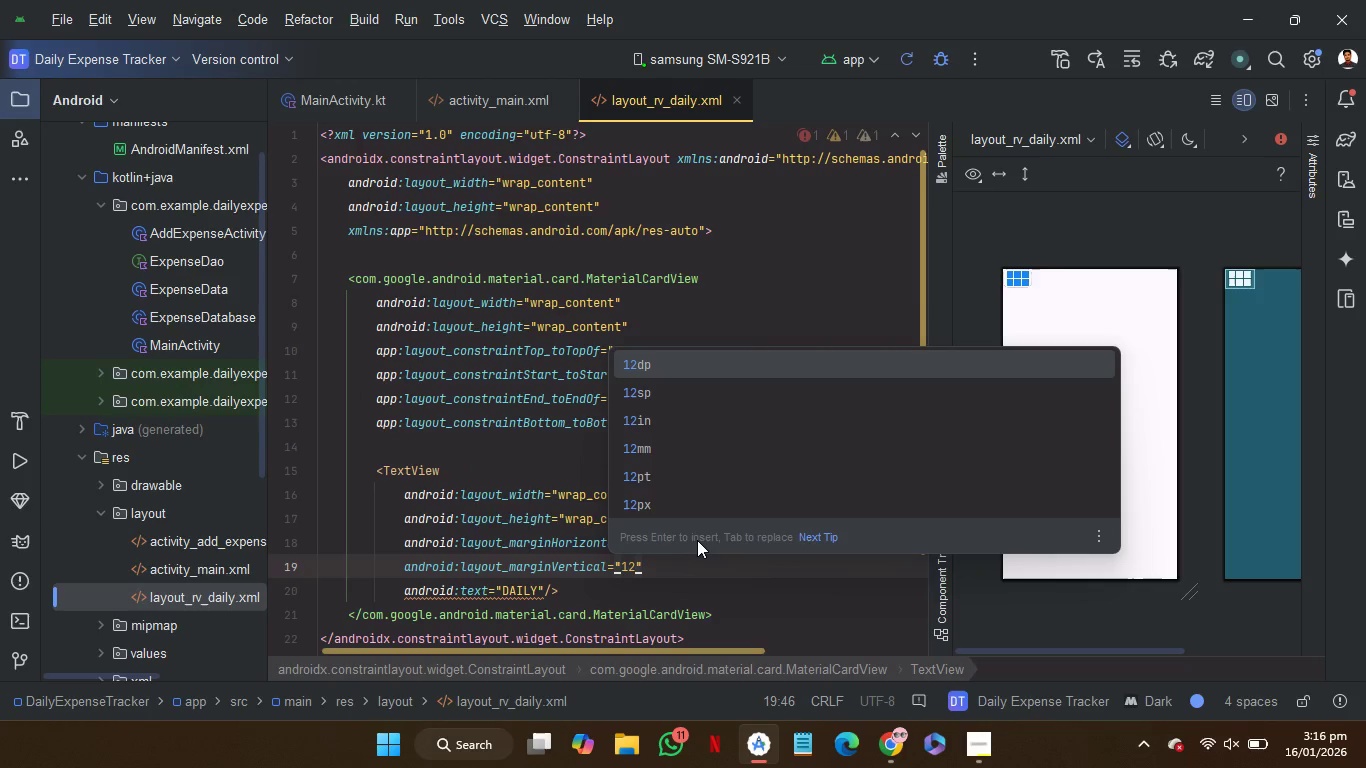 
key(Enter)
 